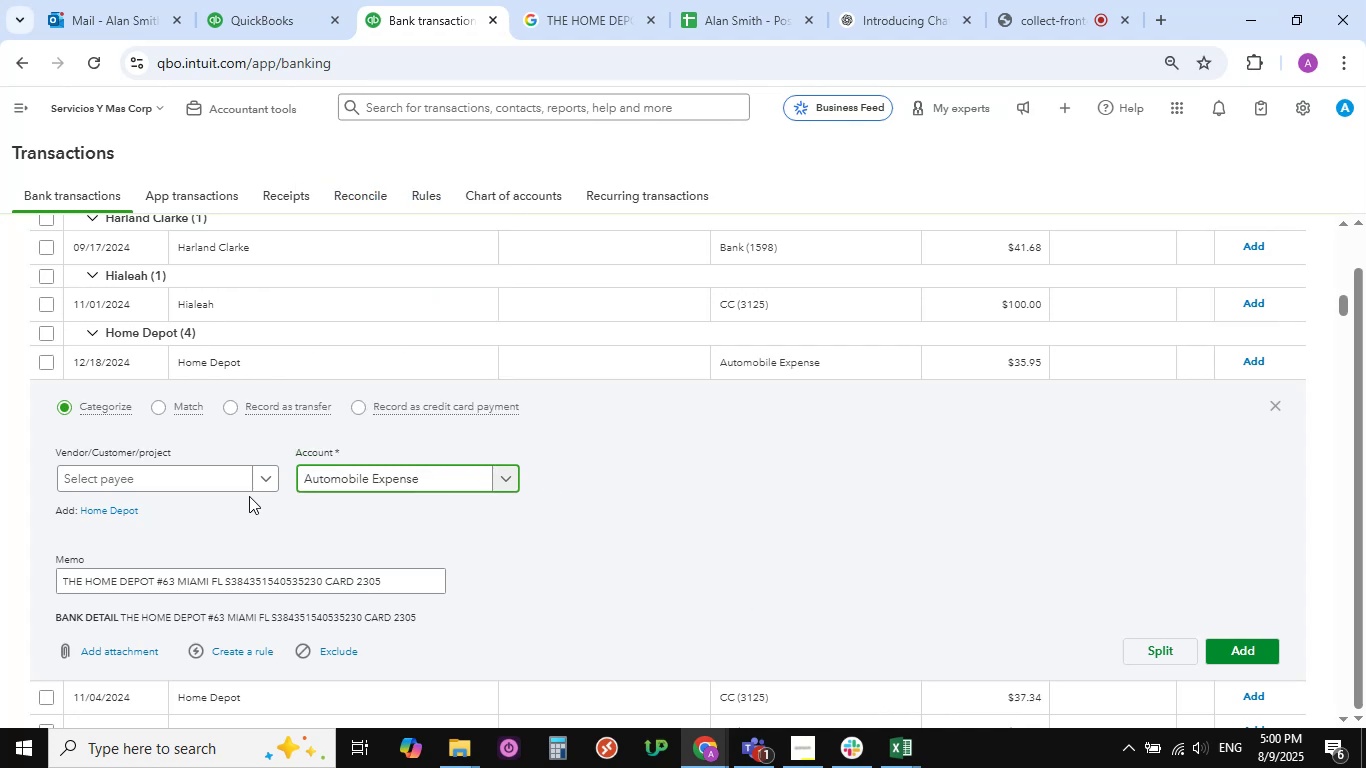 
wait(9.06)
 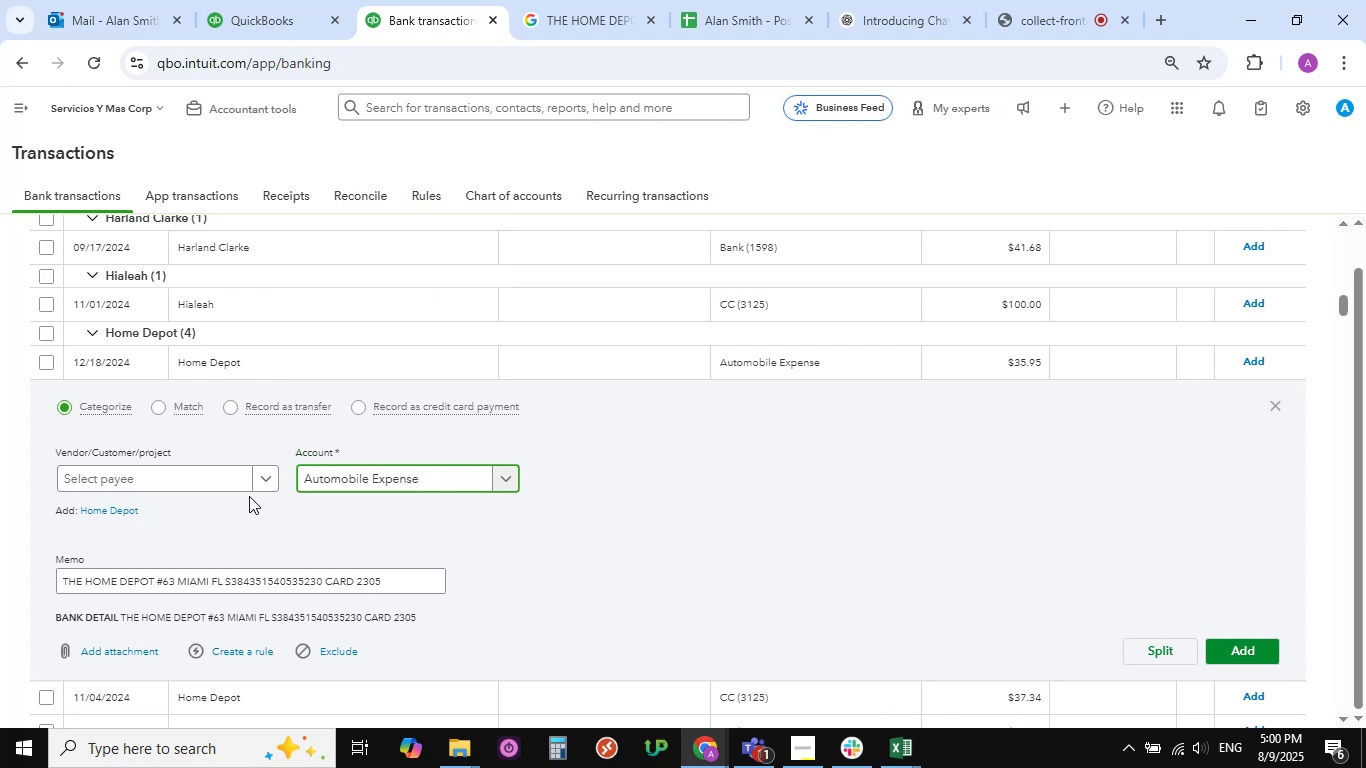 
left_click([263, 479])
 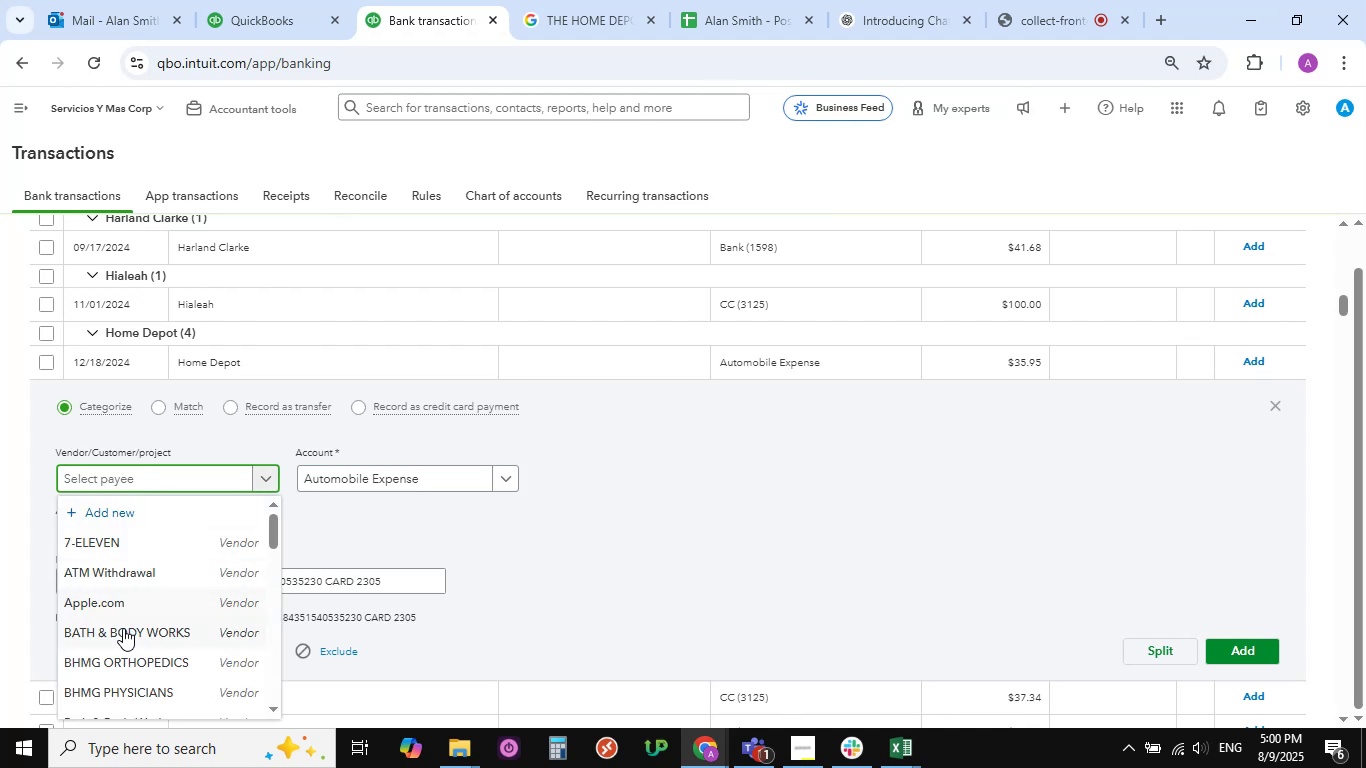 
scroll: coordinate [123, 628], scroll_direction: down, amount: 19.0
 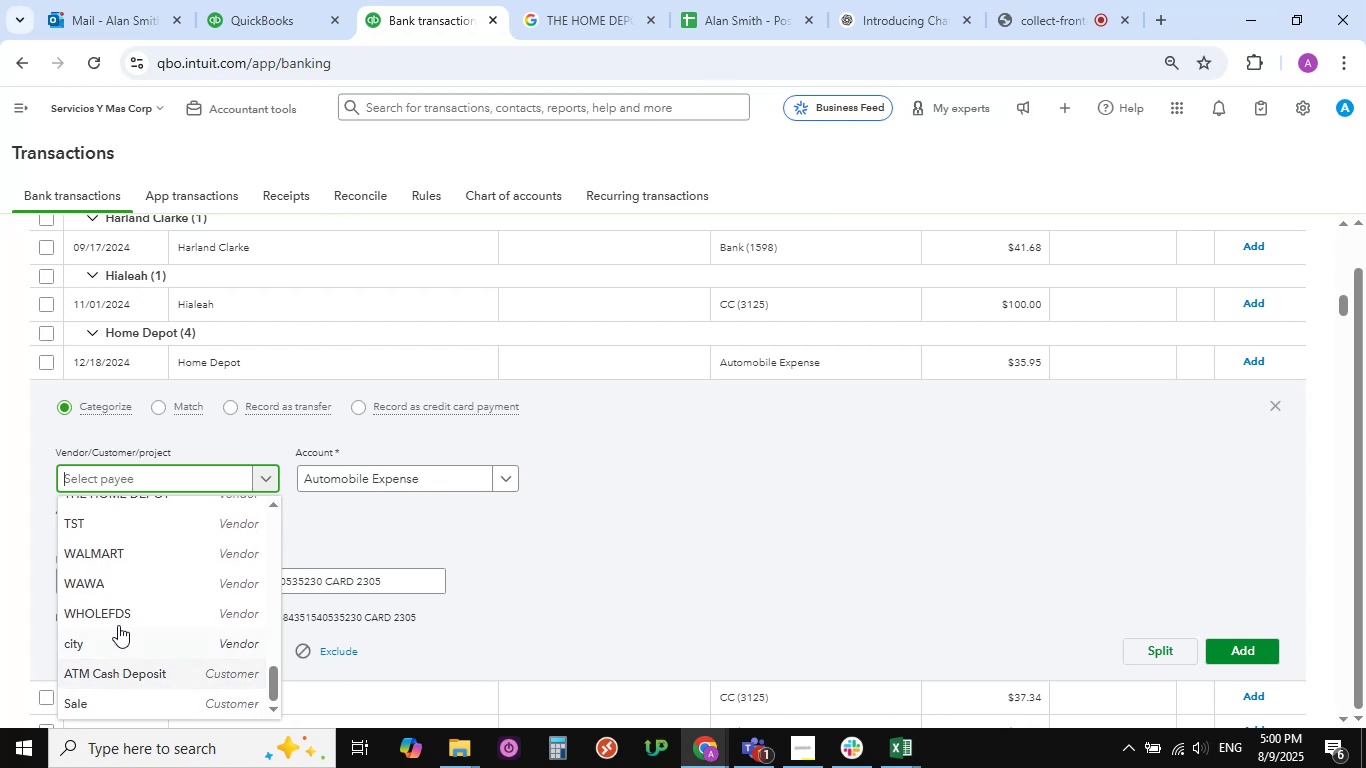 
scroll: coordinate [118, 611], scroll_direction: up, amount: 5.0
 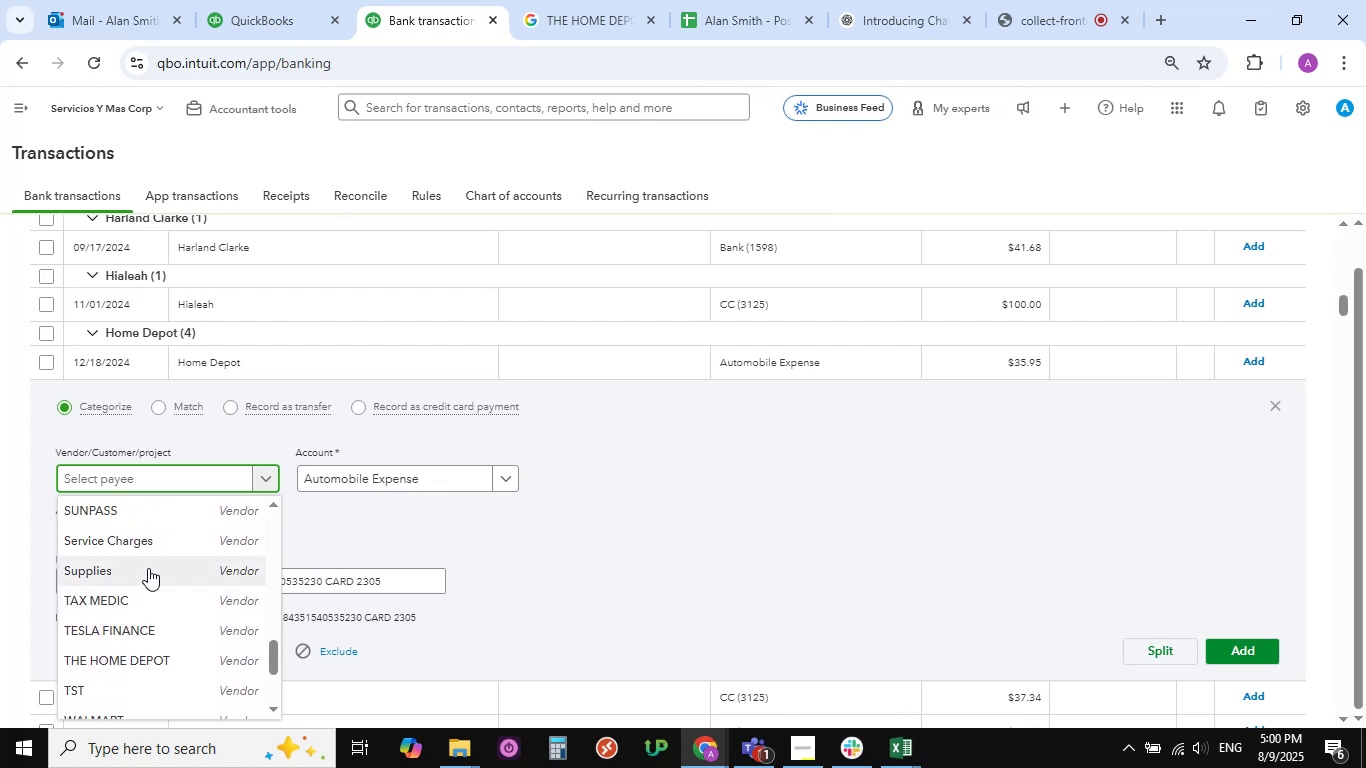 
left_click([148, 568])
 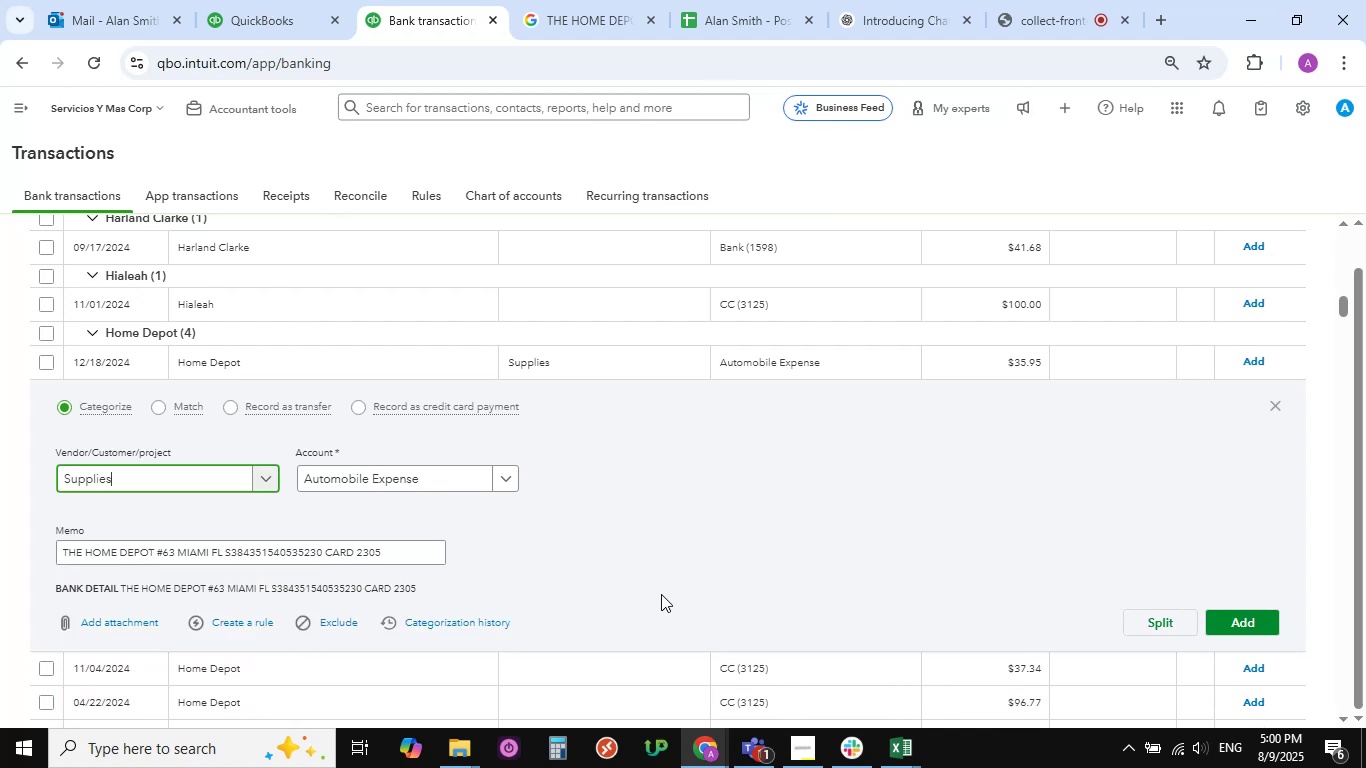 
wait(8.3)
 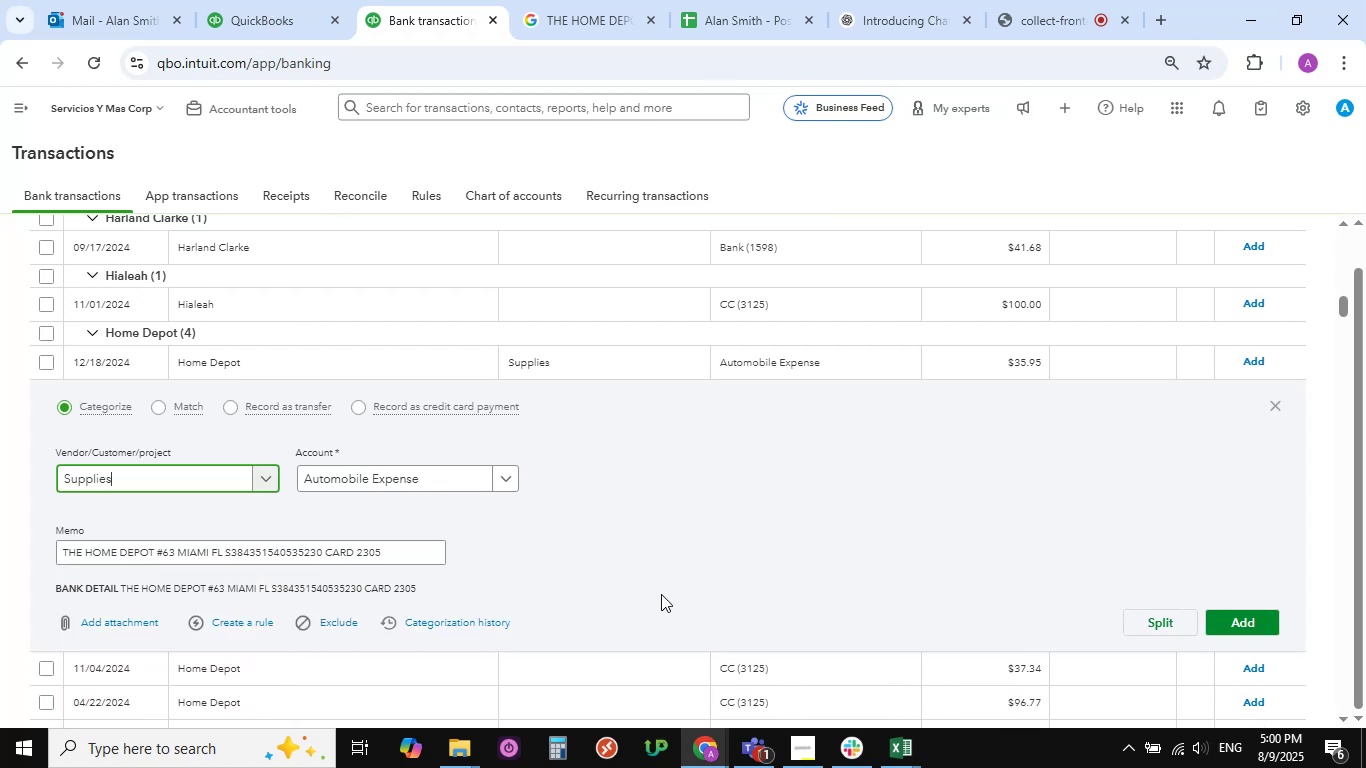 
left_click([506, 481])
 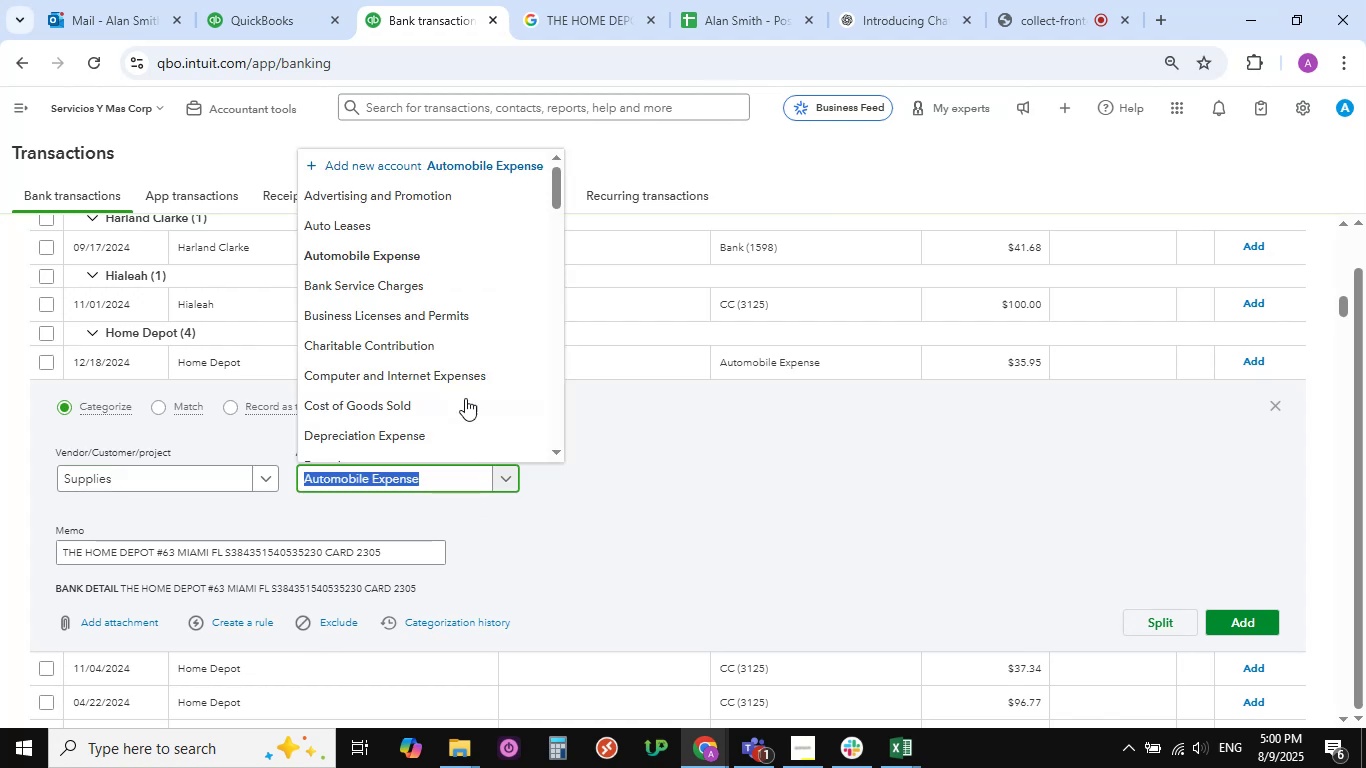 
scroll: coordinate [463, 391], scroll_direction: up, amount: 3.0
 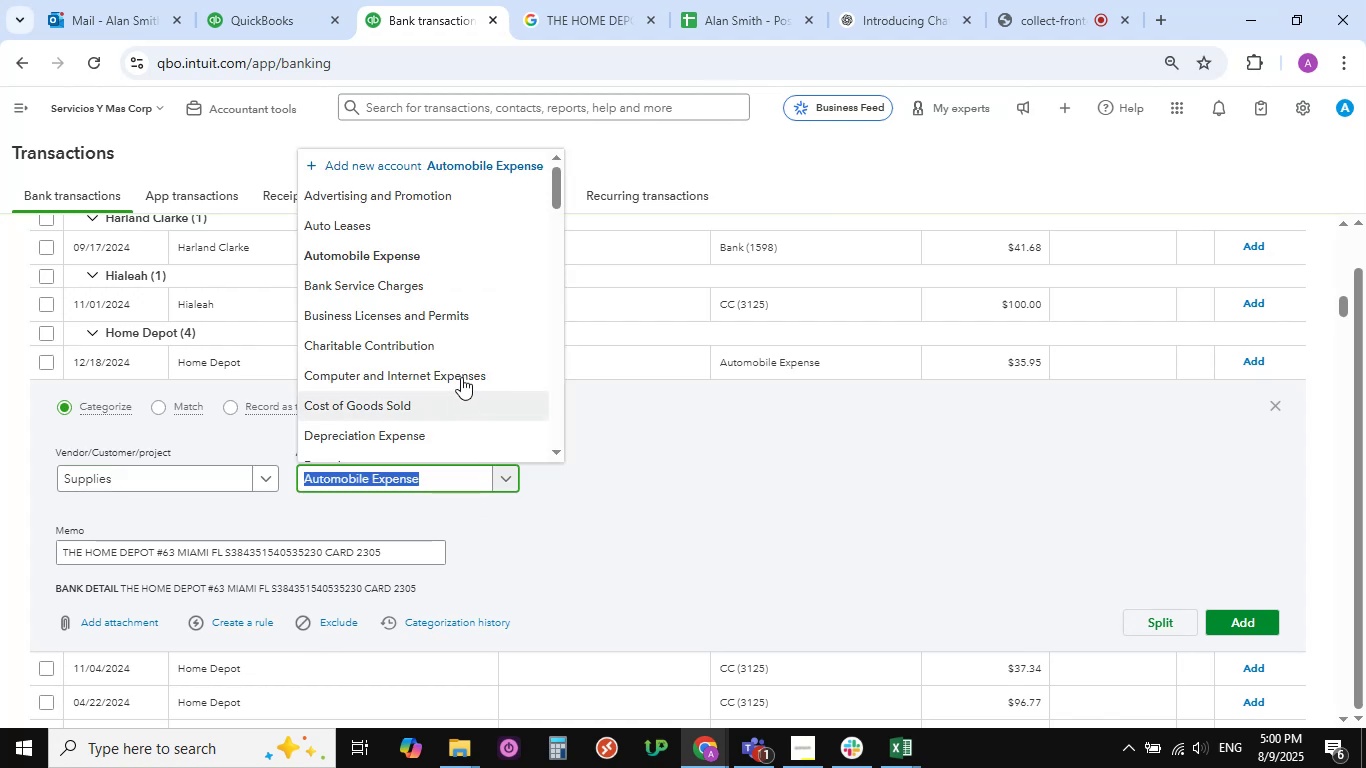 
scroll: coordinate [432, 411], scroll_direction: down, amount: 11.0
 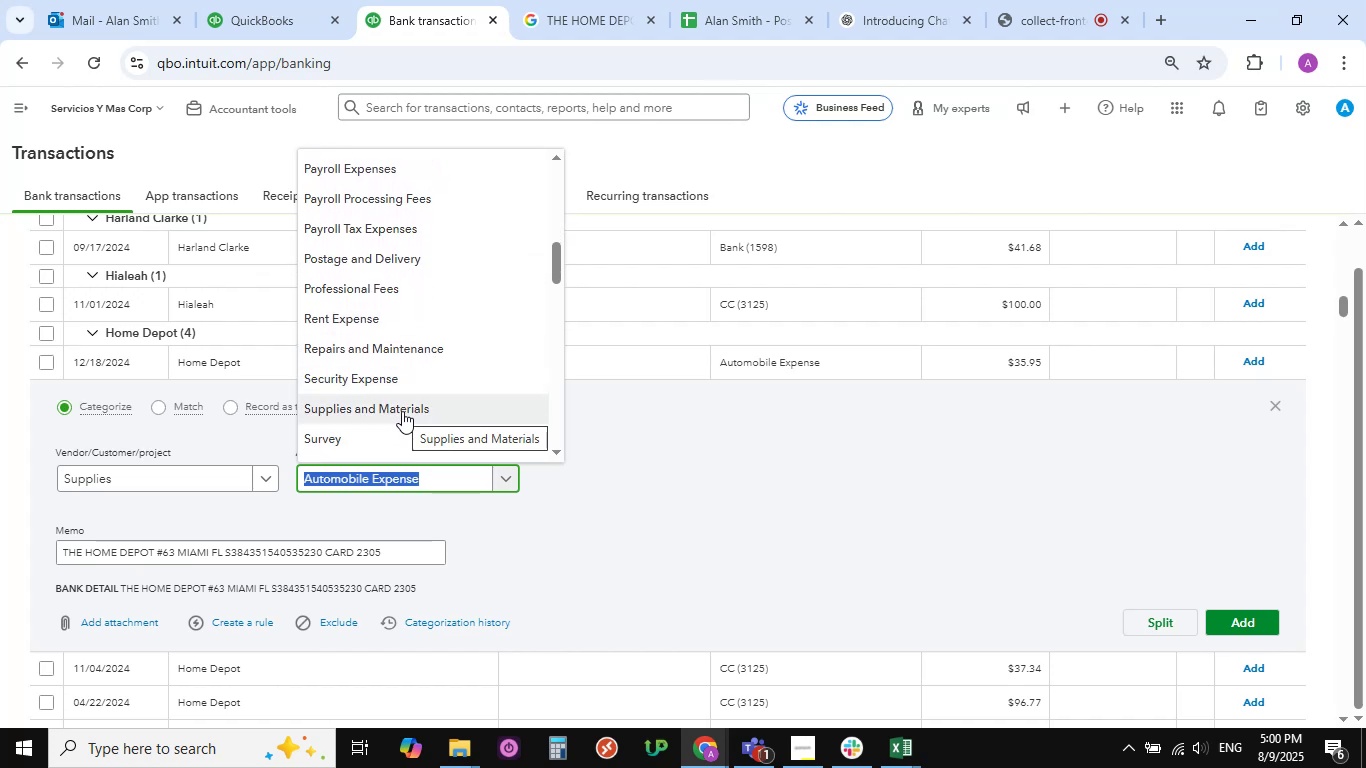 
left_click([402, 411])
 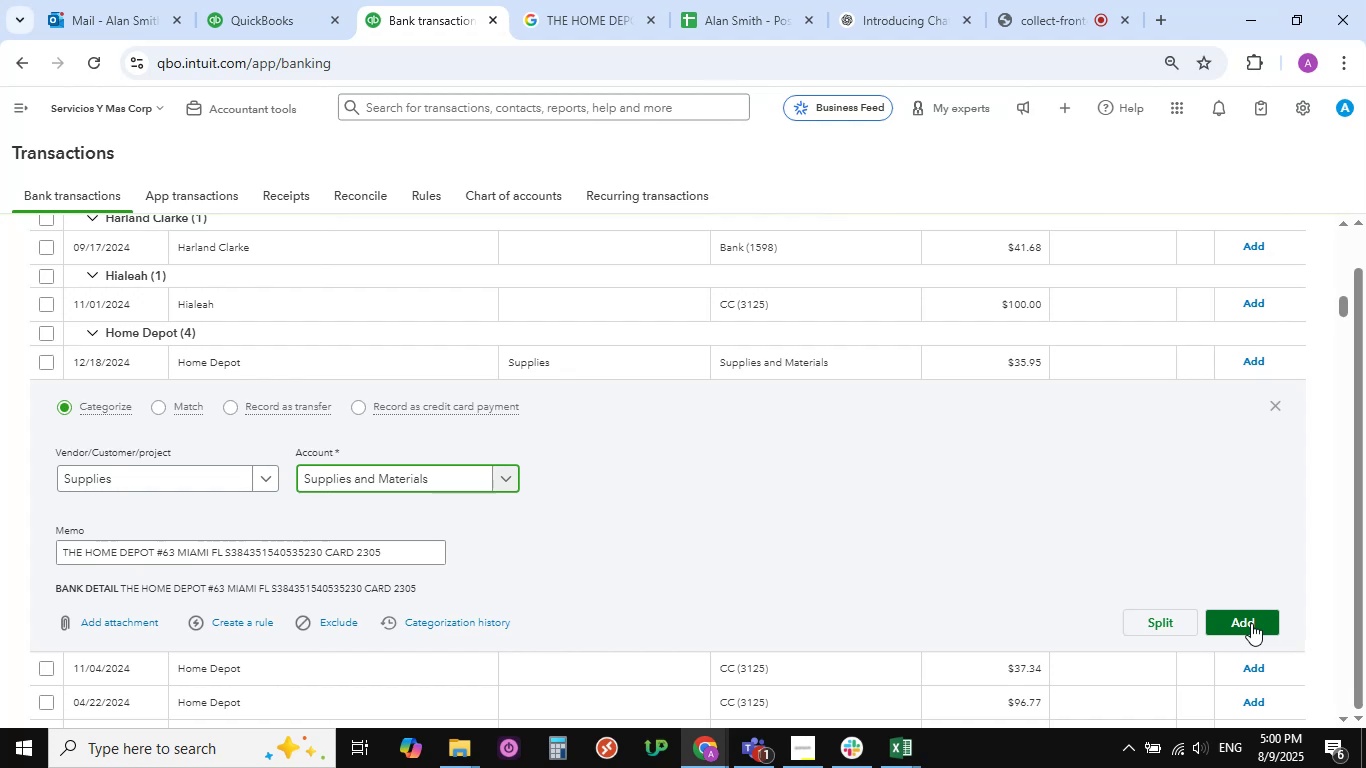 
wait(5.17)
 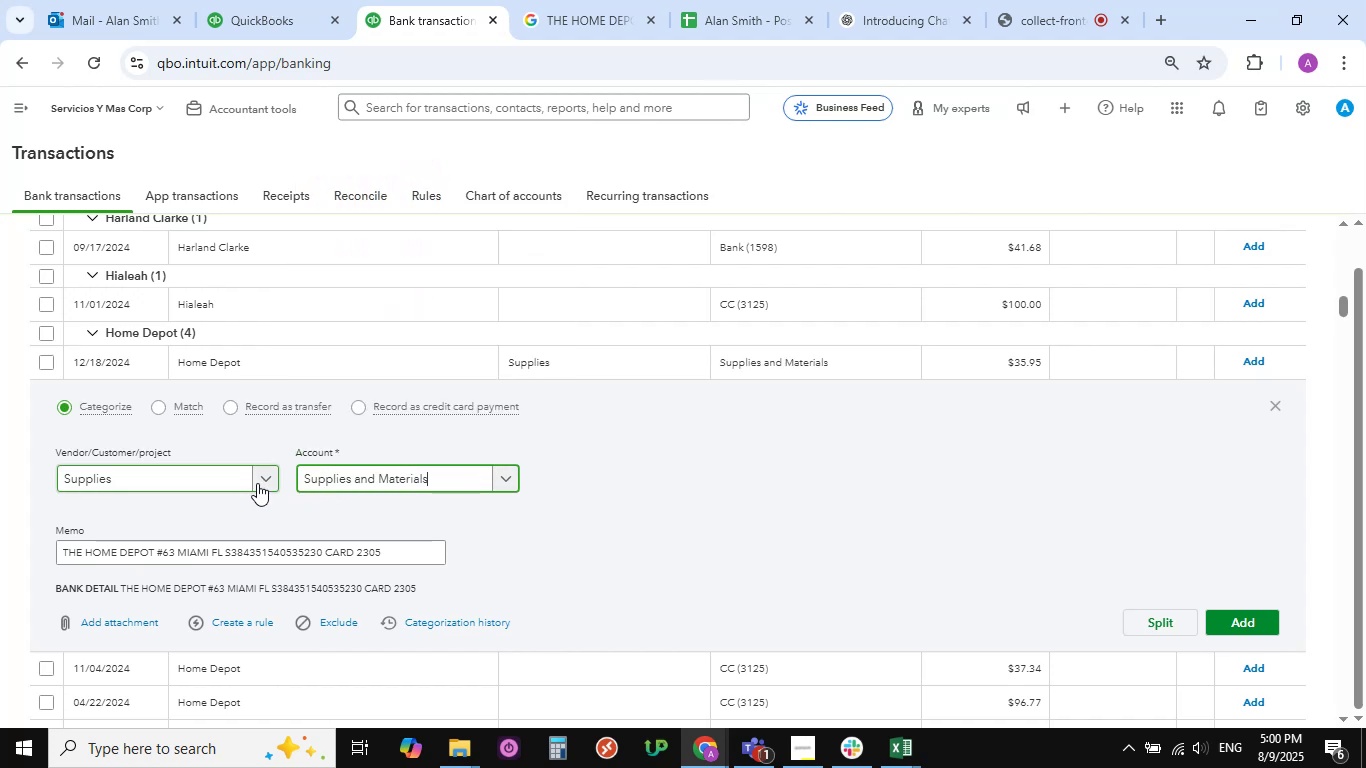 
left_click([1251, 623])
 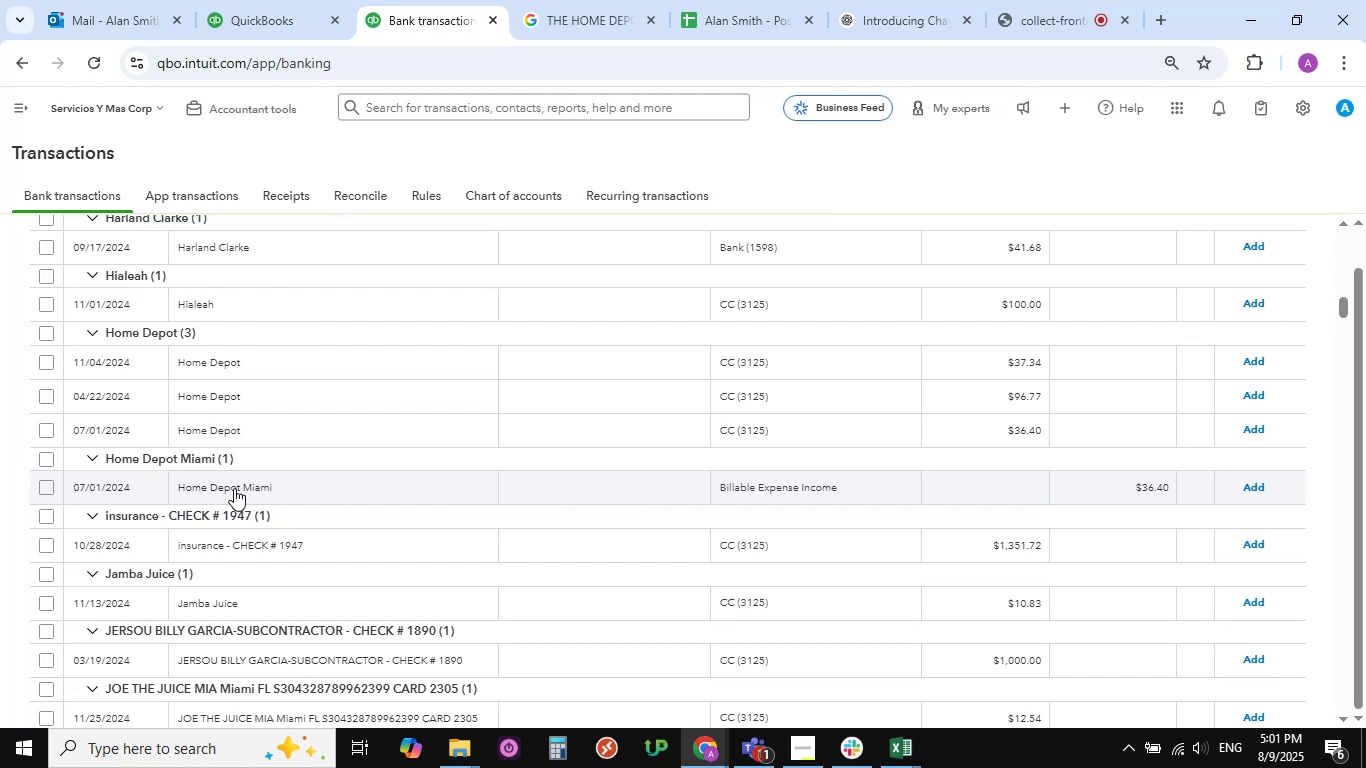 
wait(19.53)
 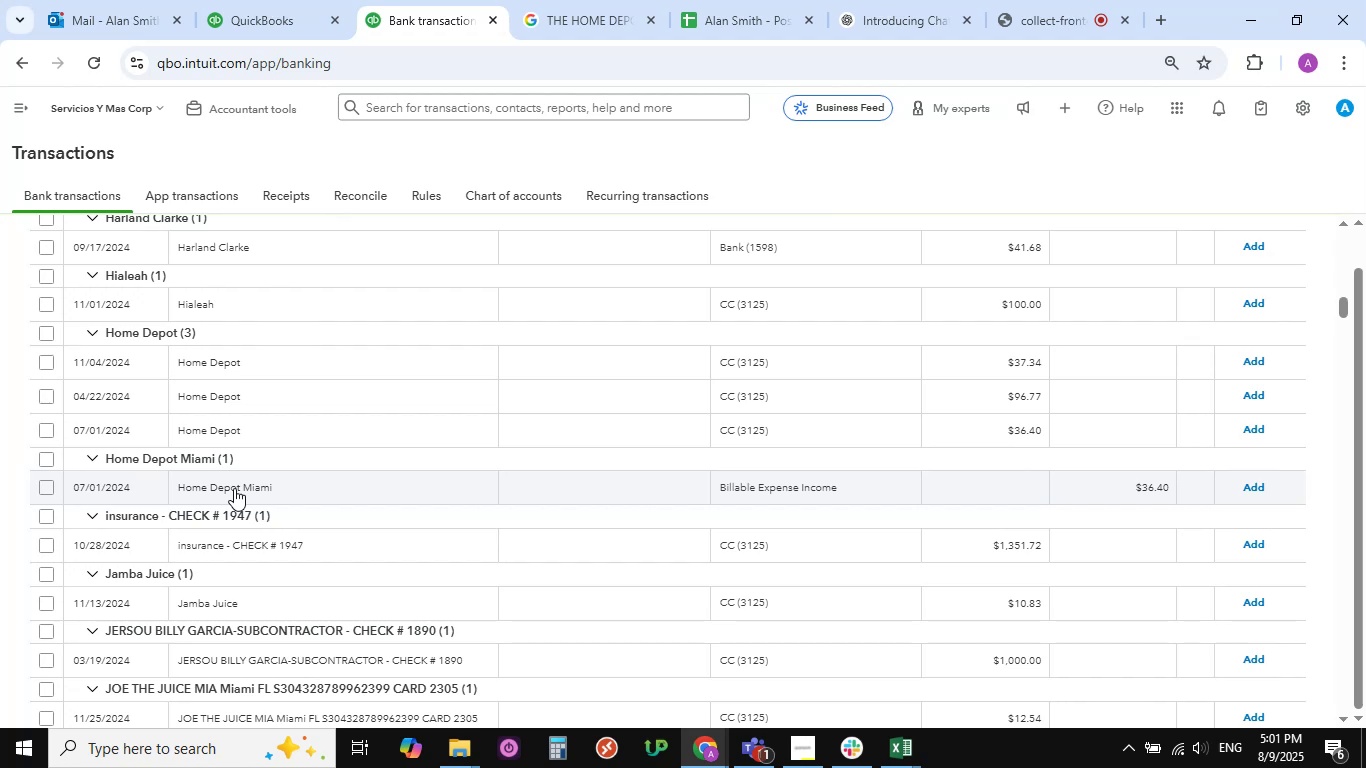 
left_click([234, 488])
 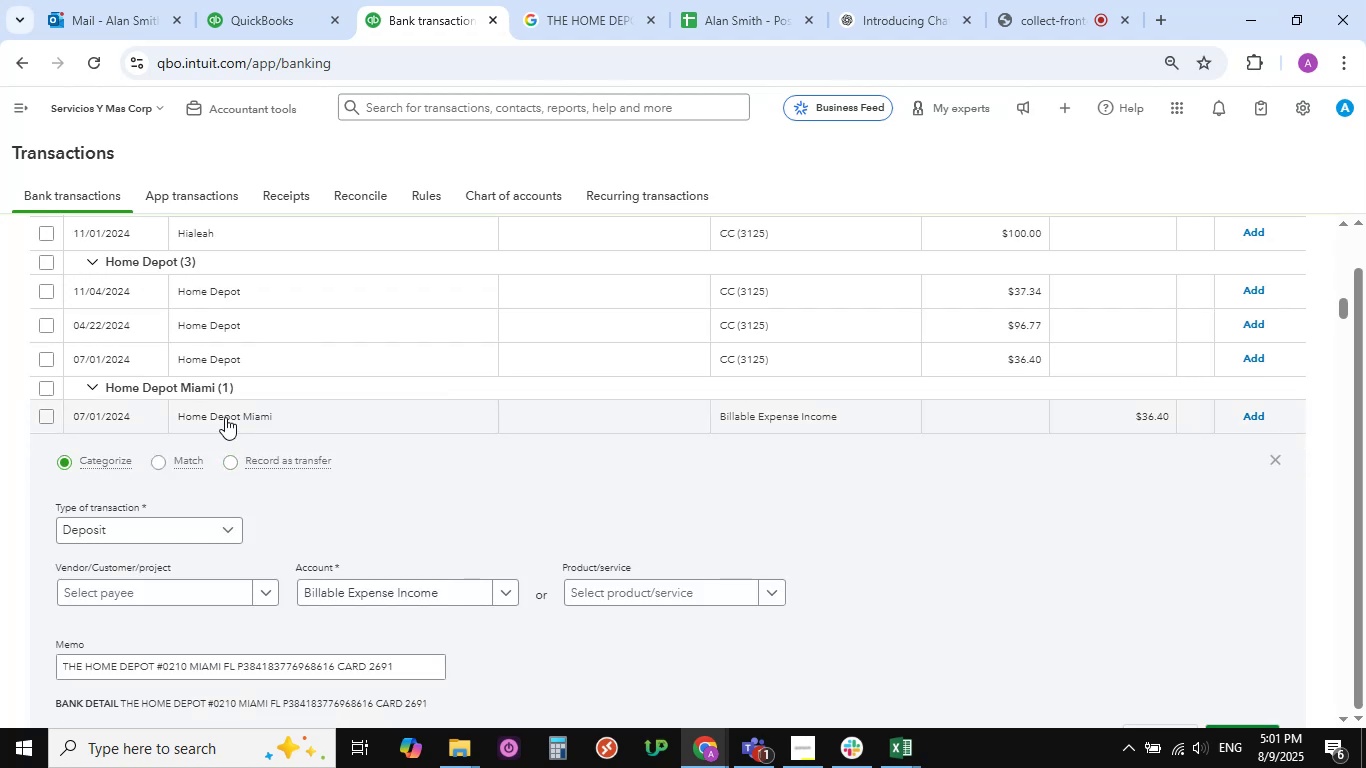 
wait(10.11)
 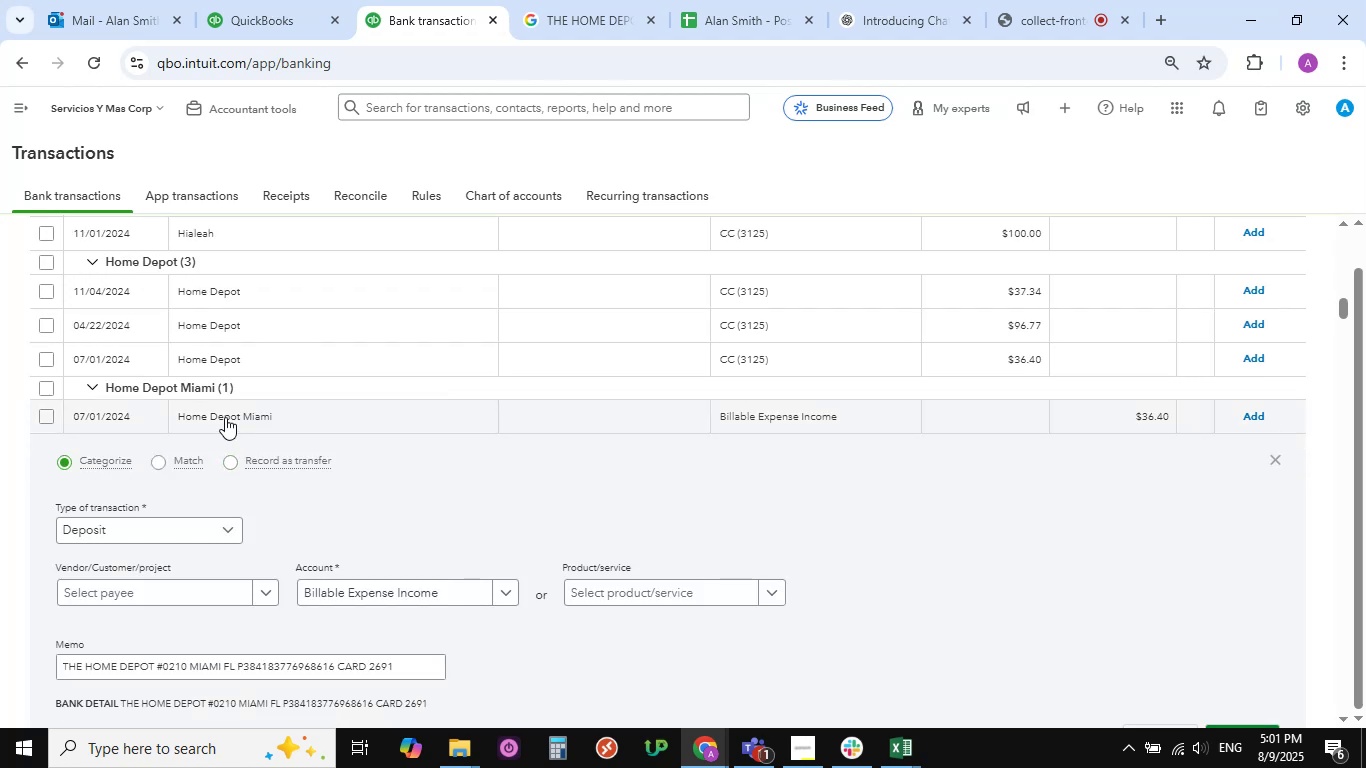 
left_click([225, 417])
 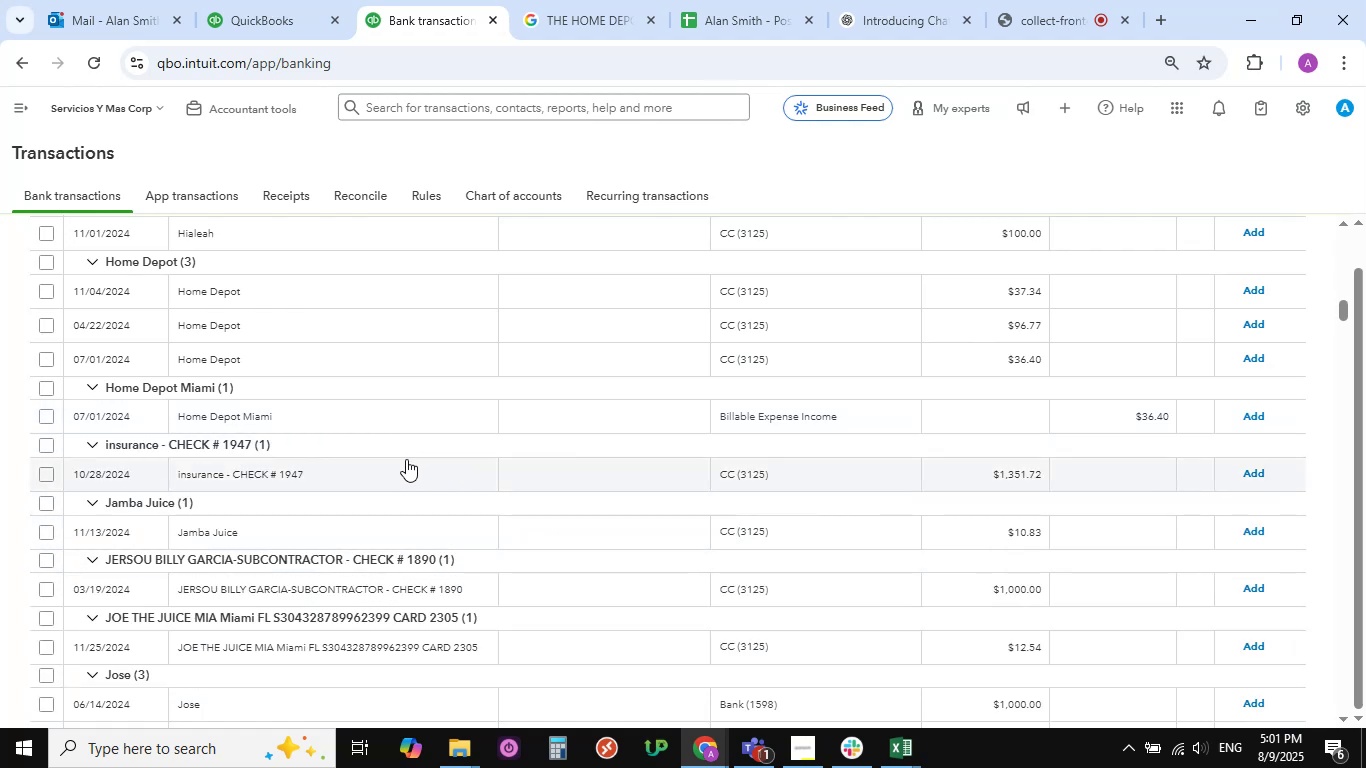 
wait(5.75)
 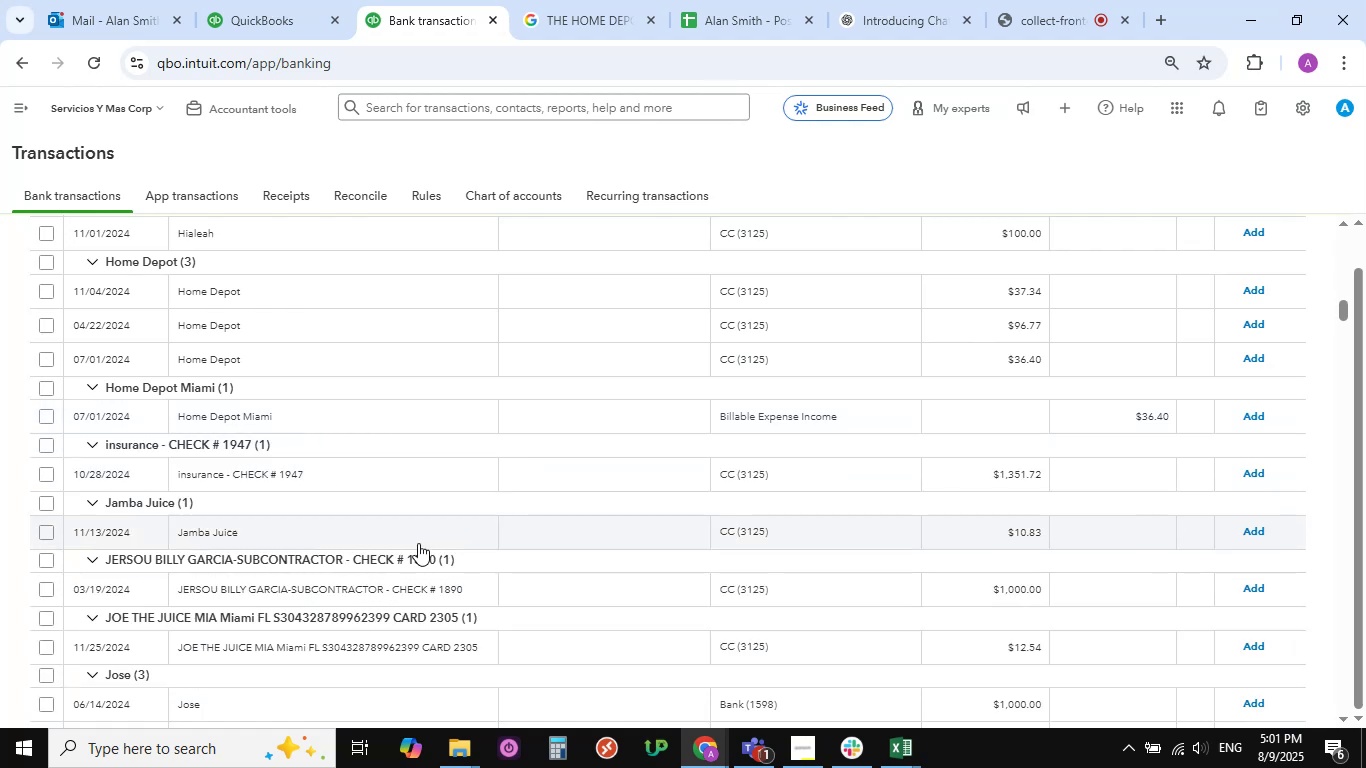 
left_click([221, 415])
 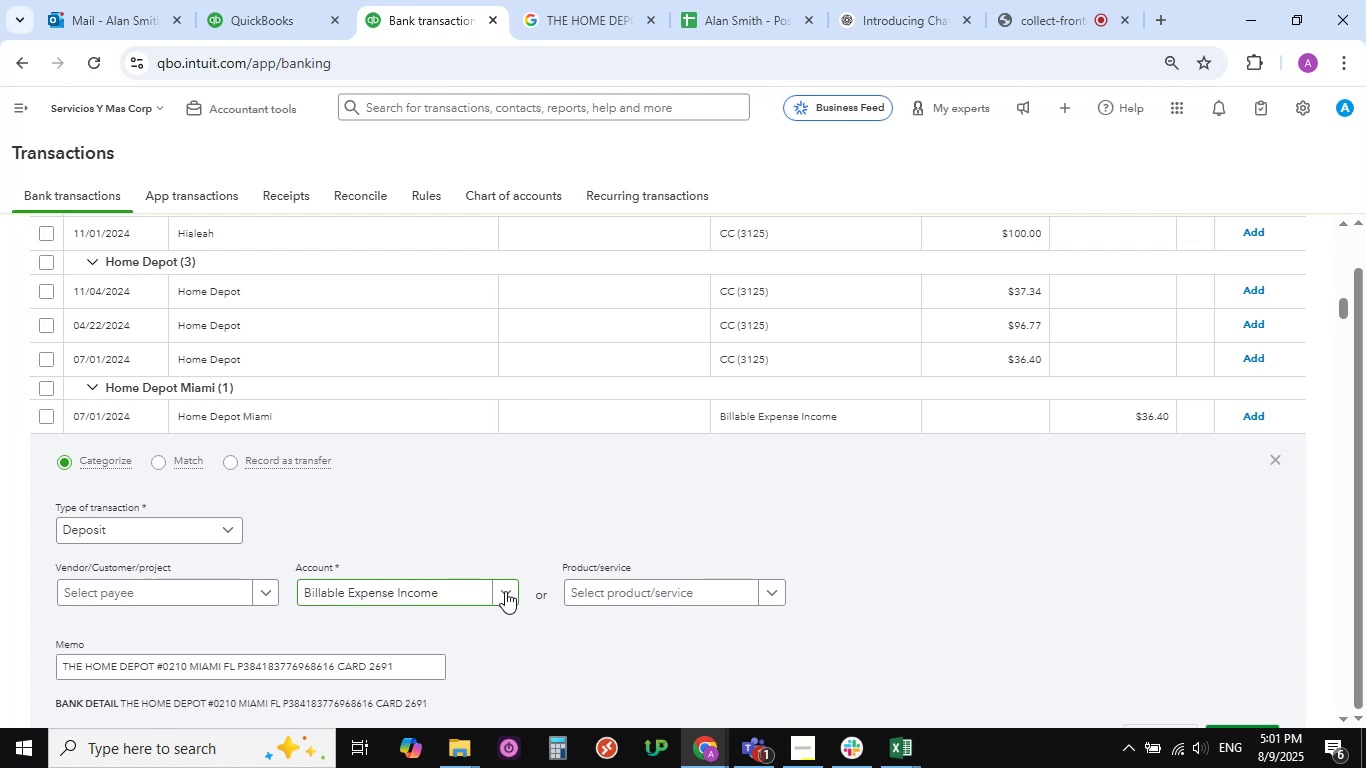 
wait(7.05)
 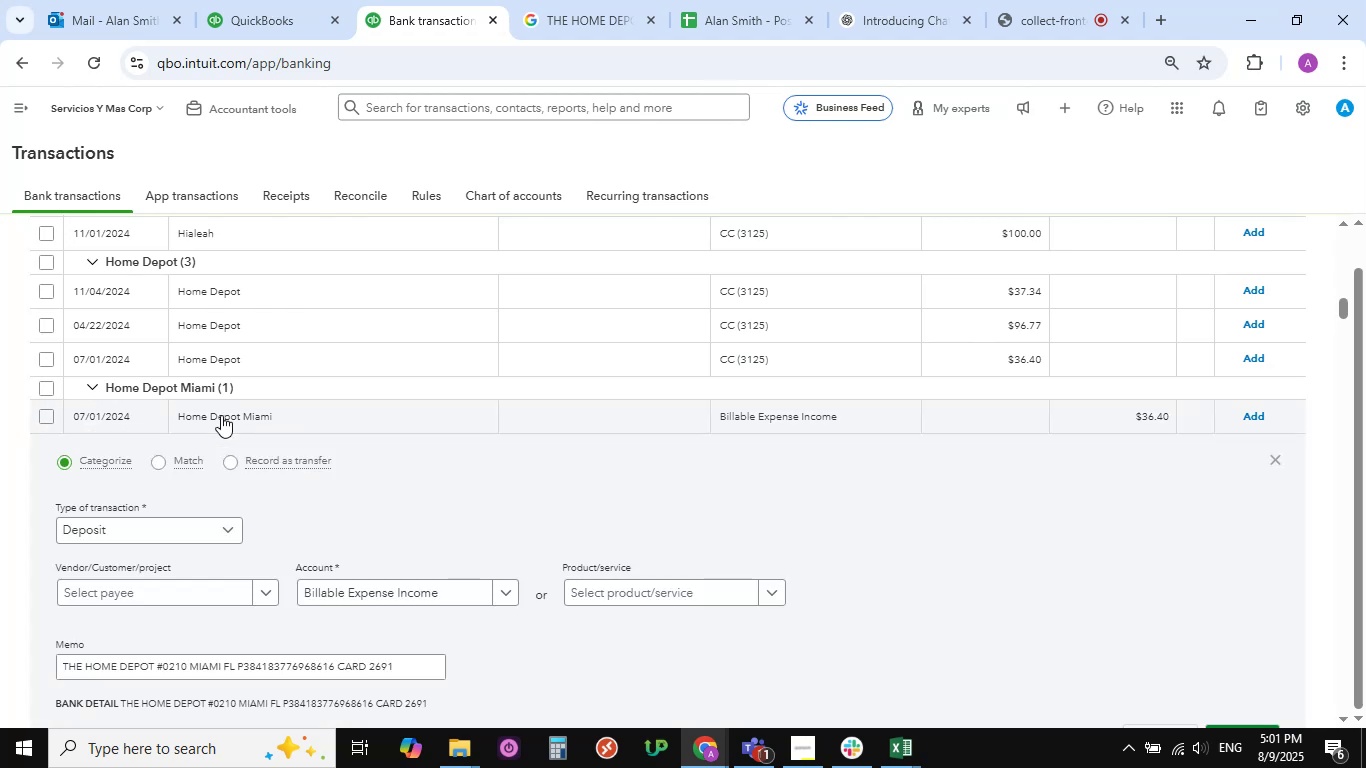 
left_click([505, 591])
 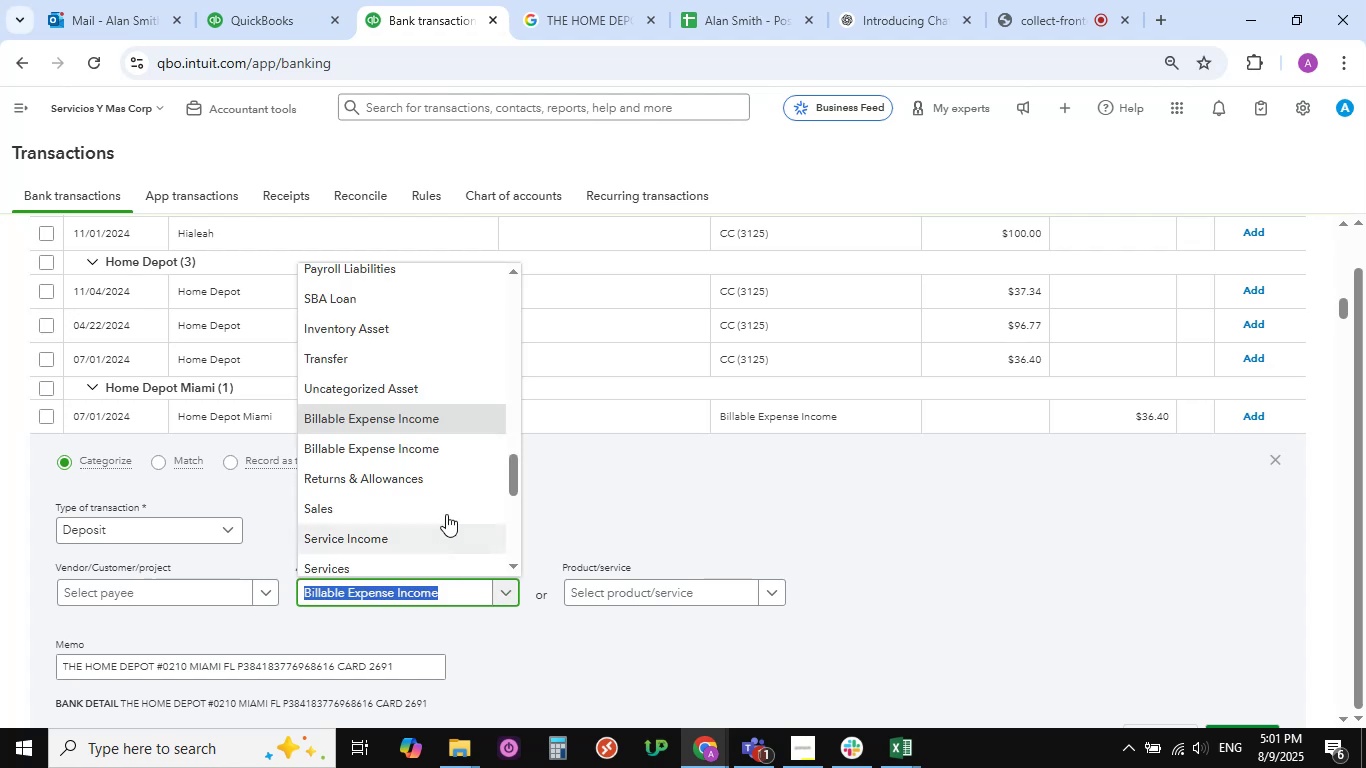 
scroll: coordinate [438, 501], scroll_direction: up, amount: 21.0
 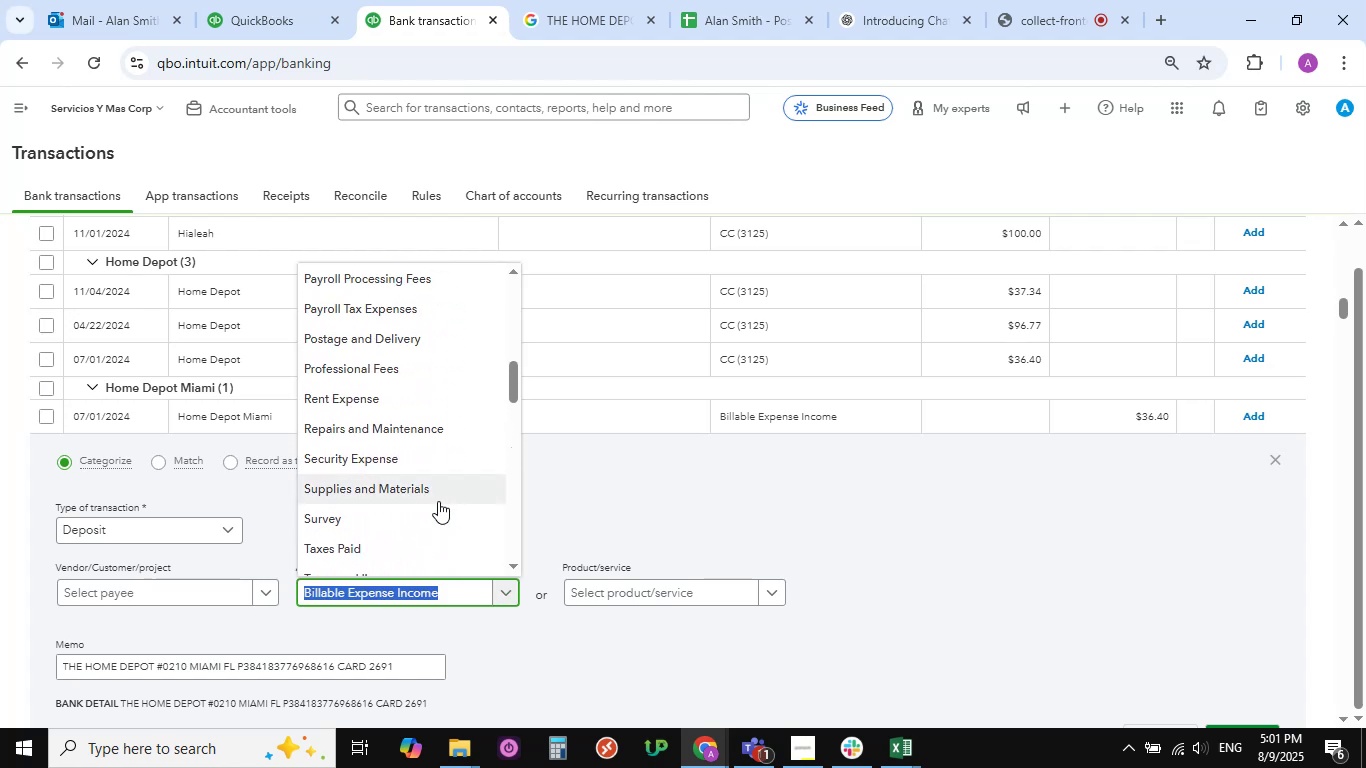 
left_click([438, 501])
 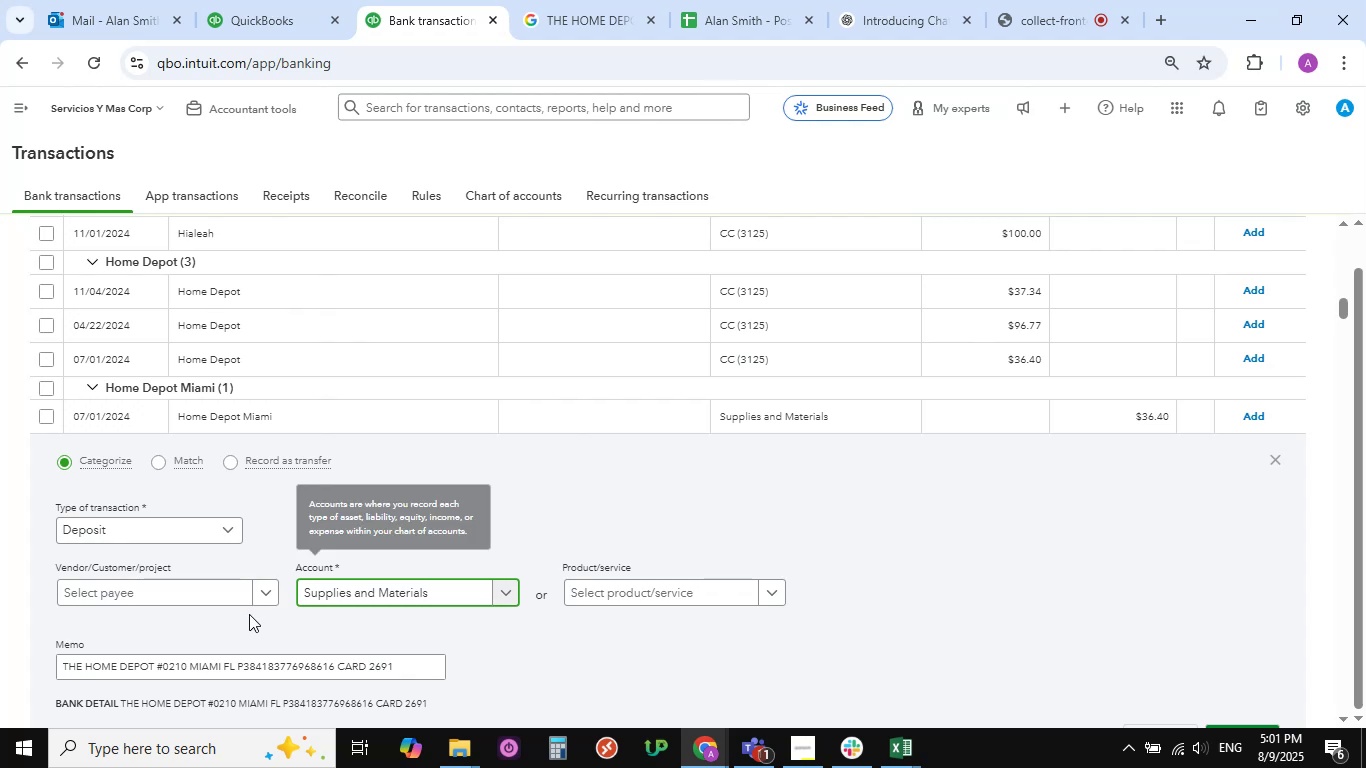 
left_click([267, 592])
 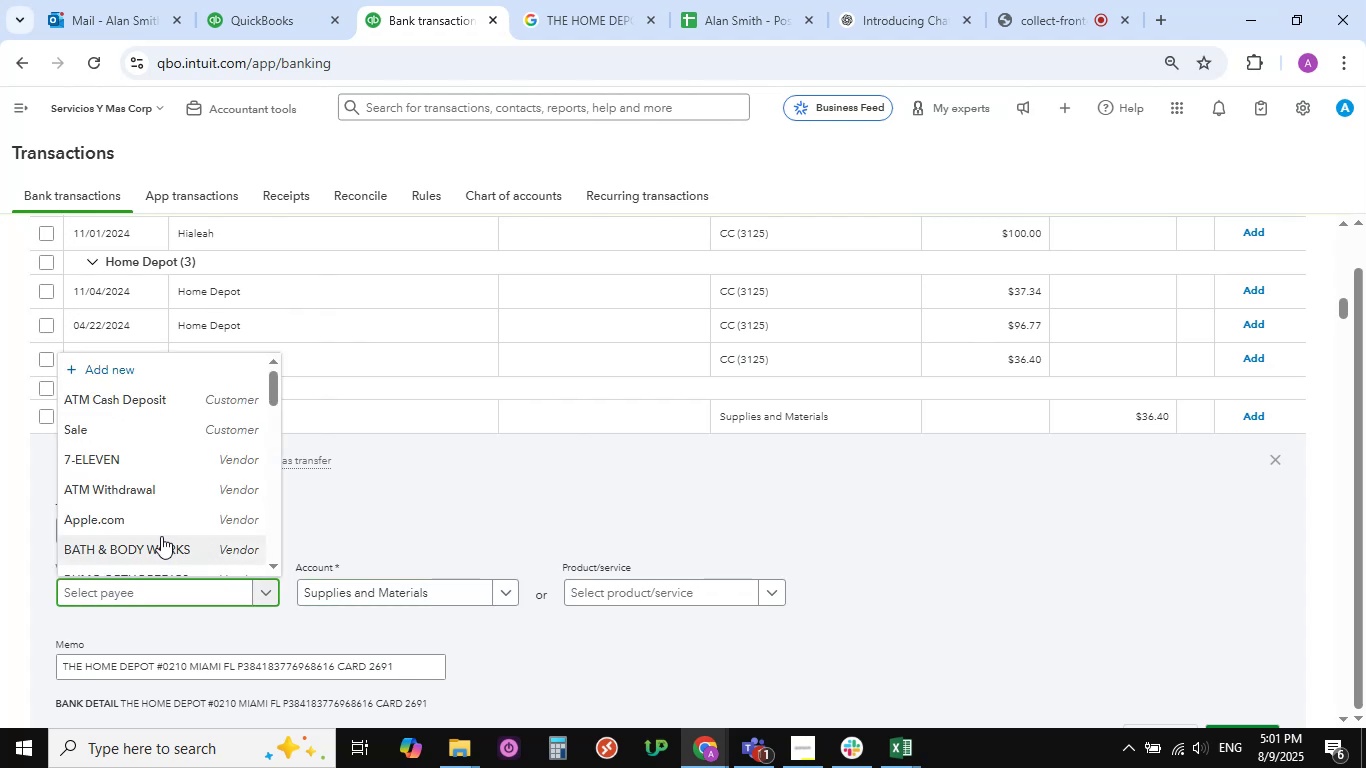 
wait(13.76)
 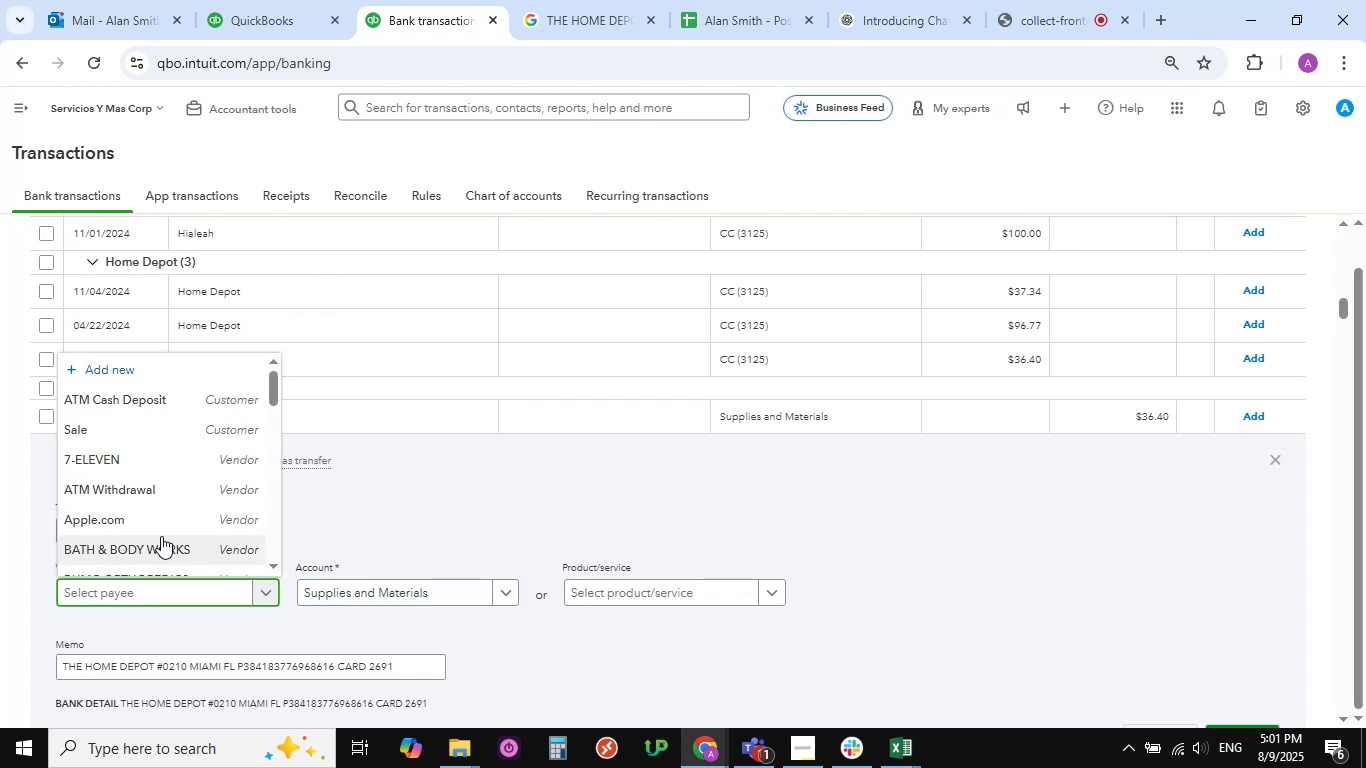 
scroll: coordinate [138, 502], scroll_direction: down, amount: 1.0
 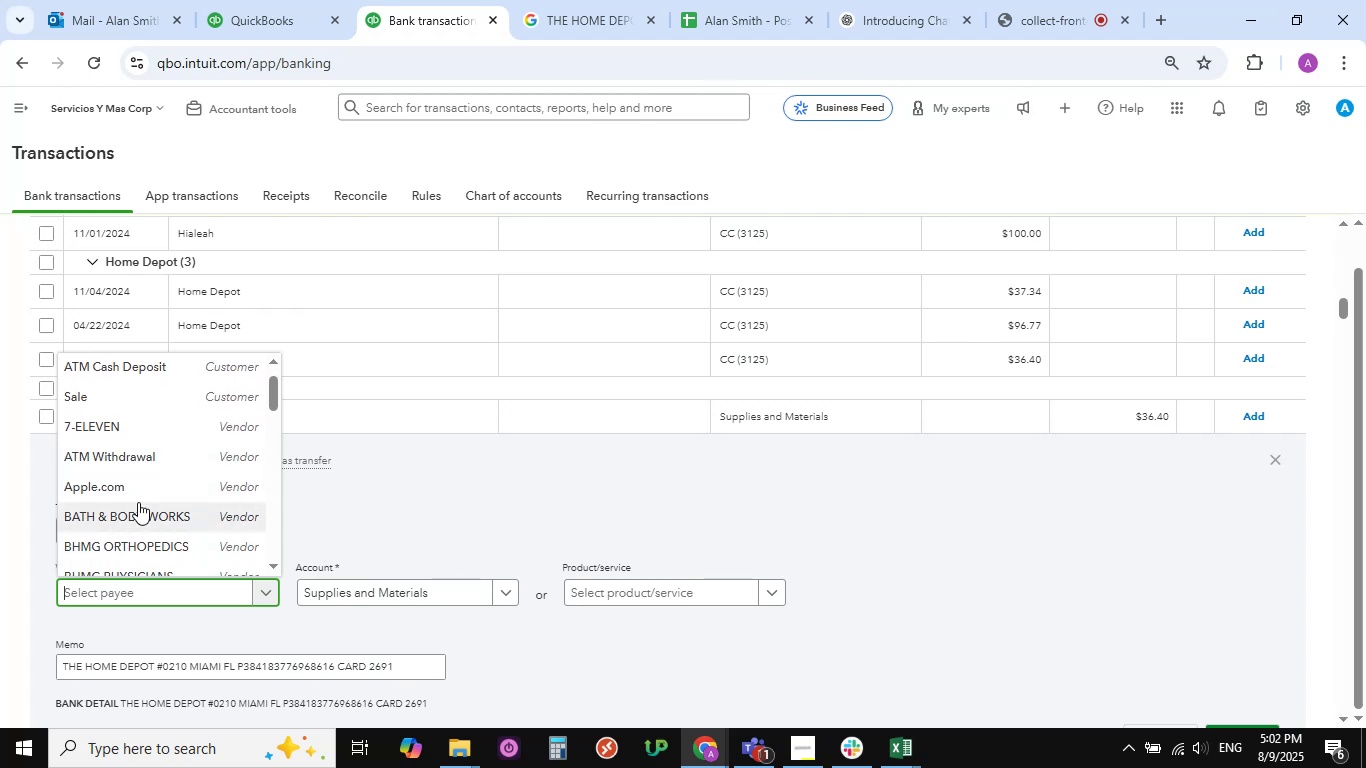 
scroll: coordinate [138, 502], scroll_direction: up, amount: 3.0
 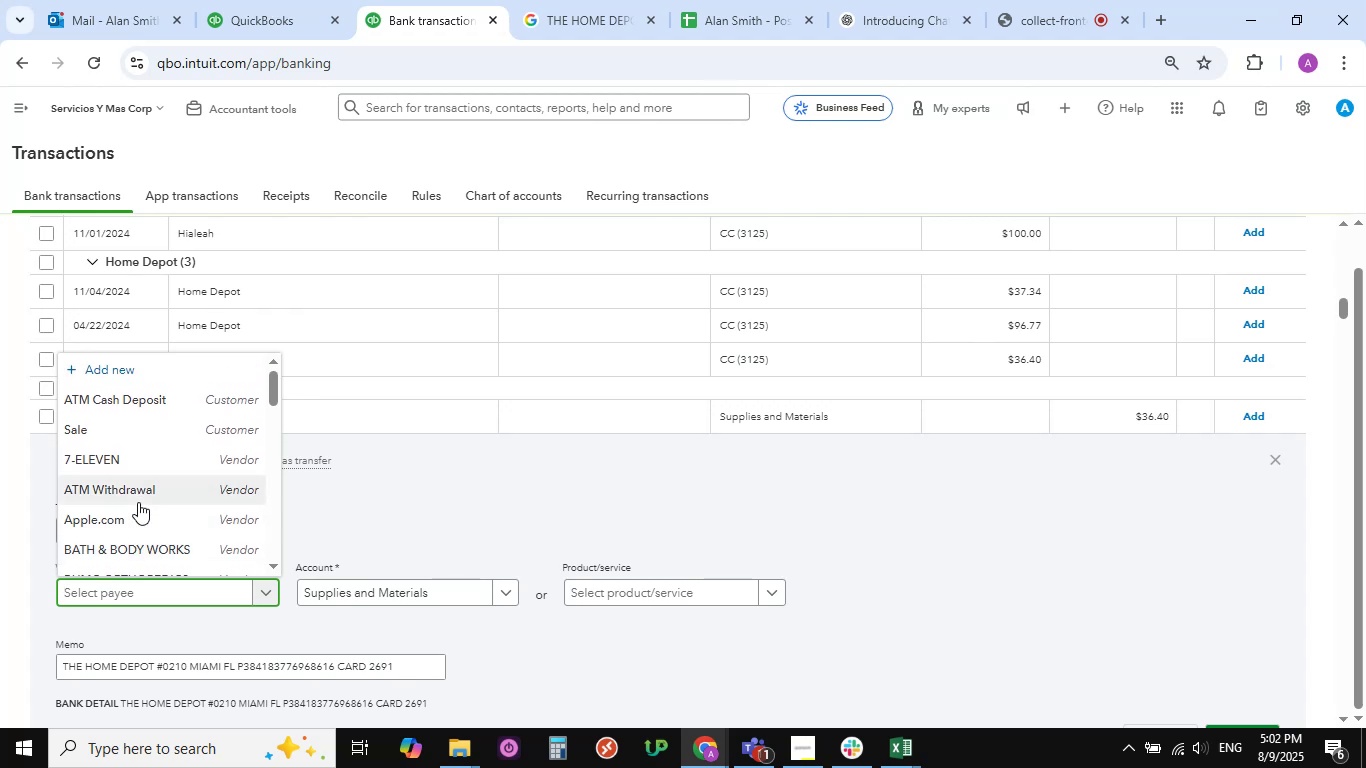 
scroll: coordinate [140, 526], scroll_direction: down, amount: 19.0
 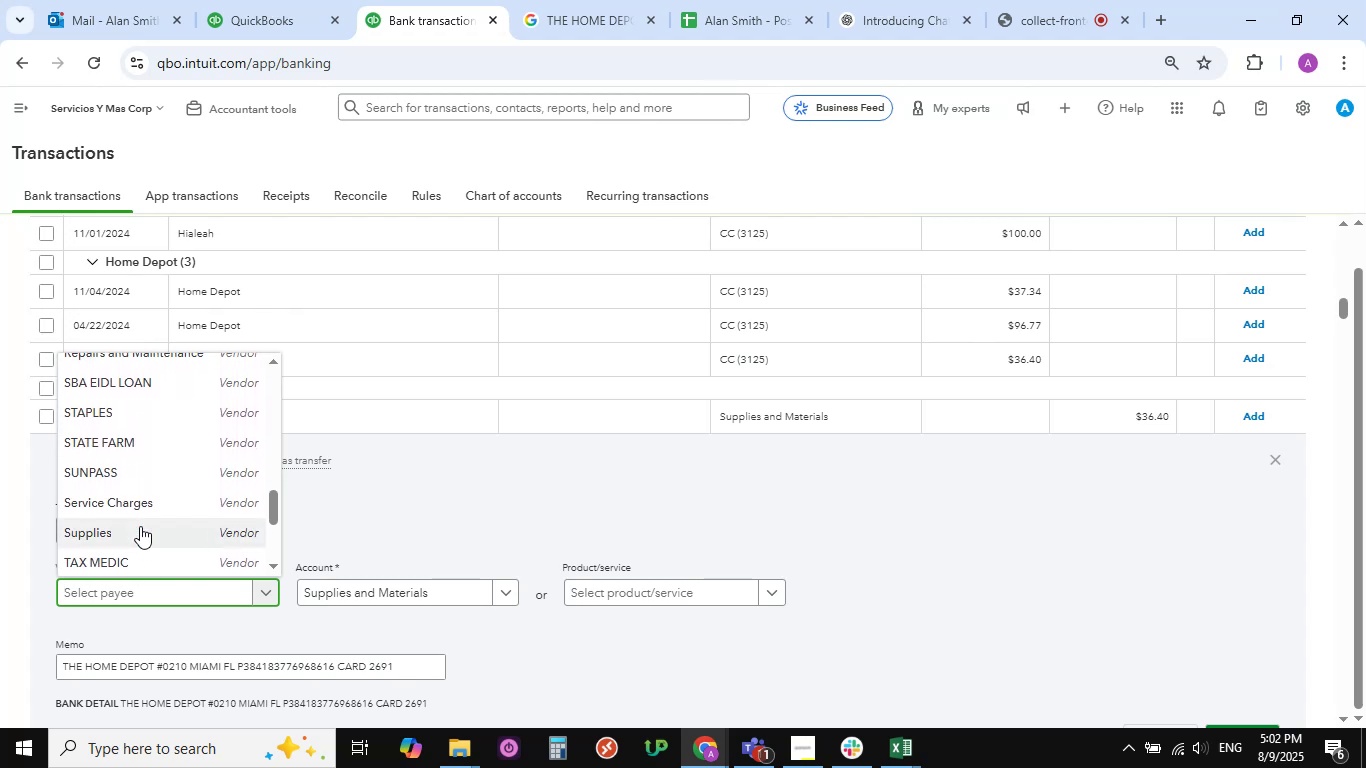 
left_click([140, 526])
 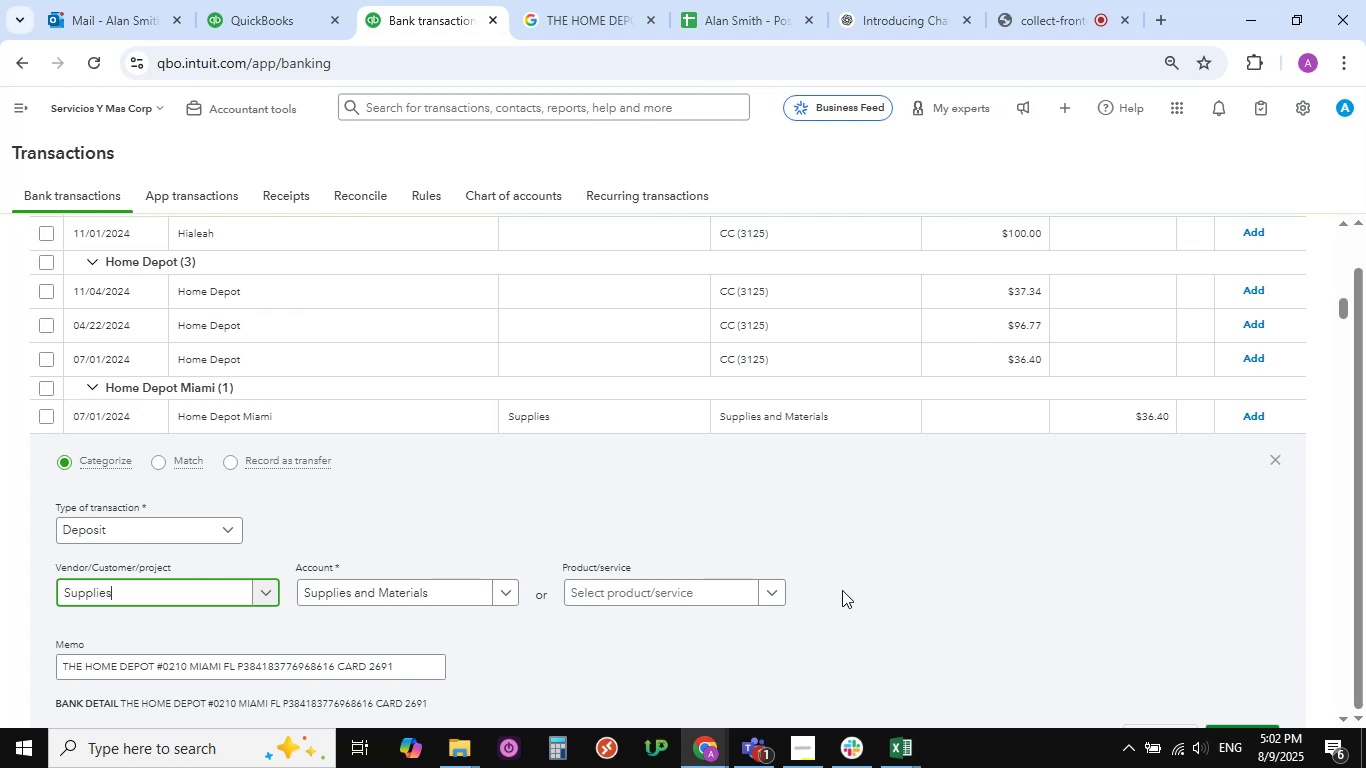 
wait(18.21)
 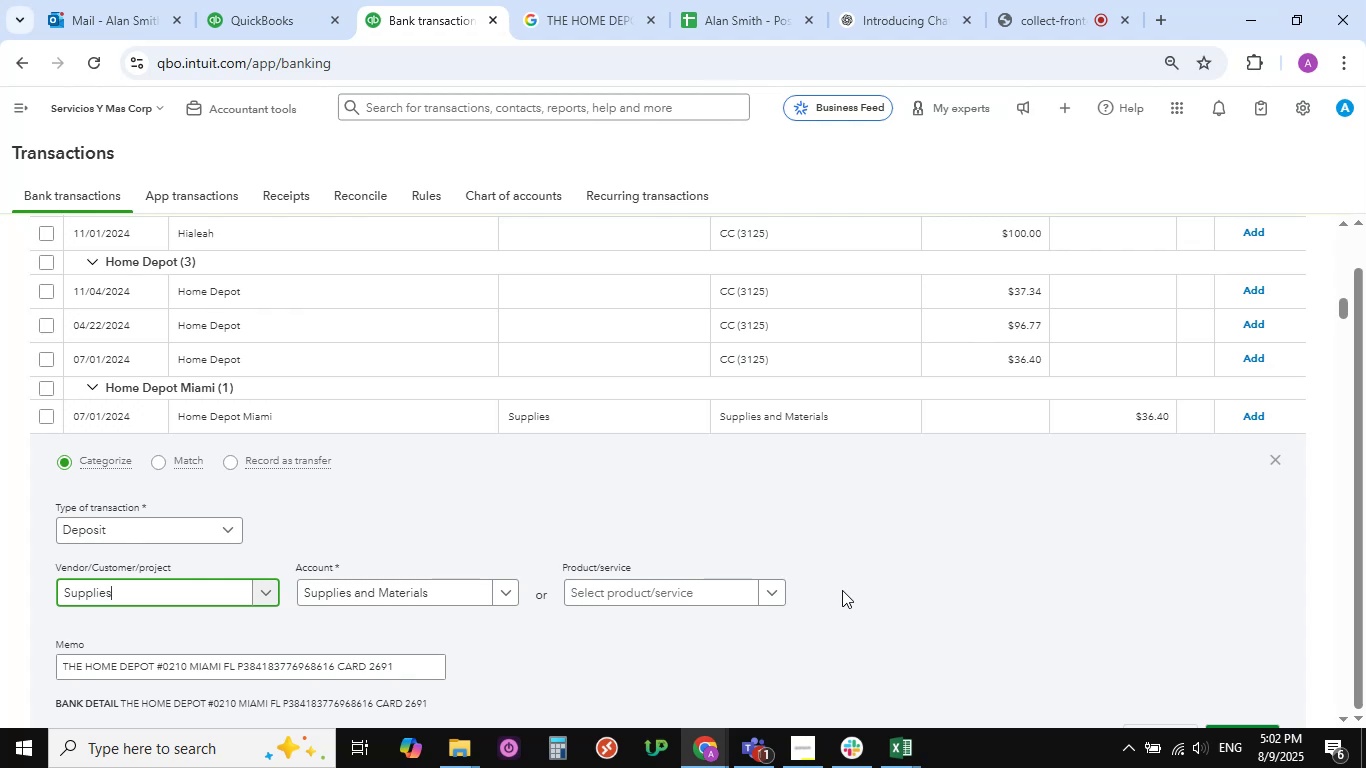 
scroll: coordinate [383, 653], scroll_direction: down, amount: 2.0
 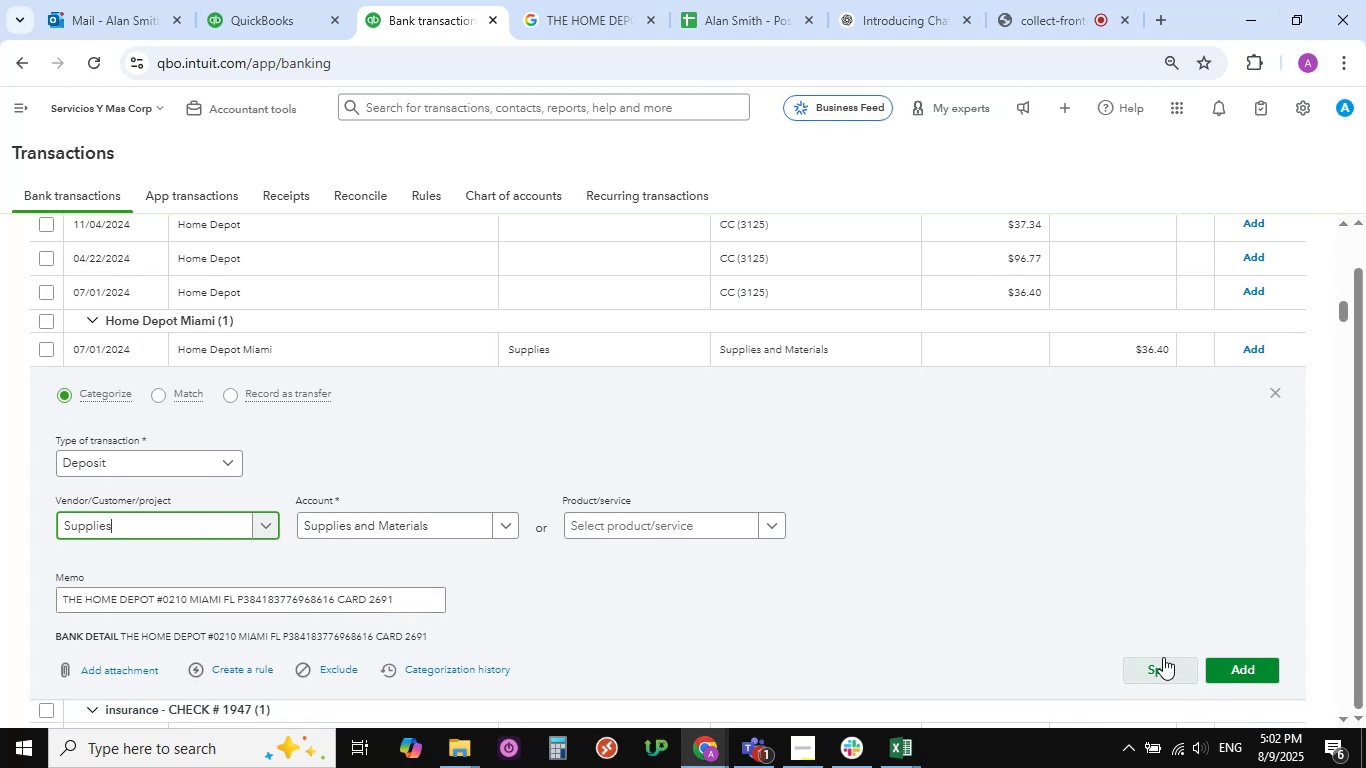 
left_click([1240, 671])
 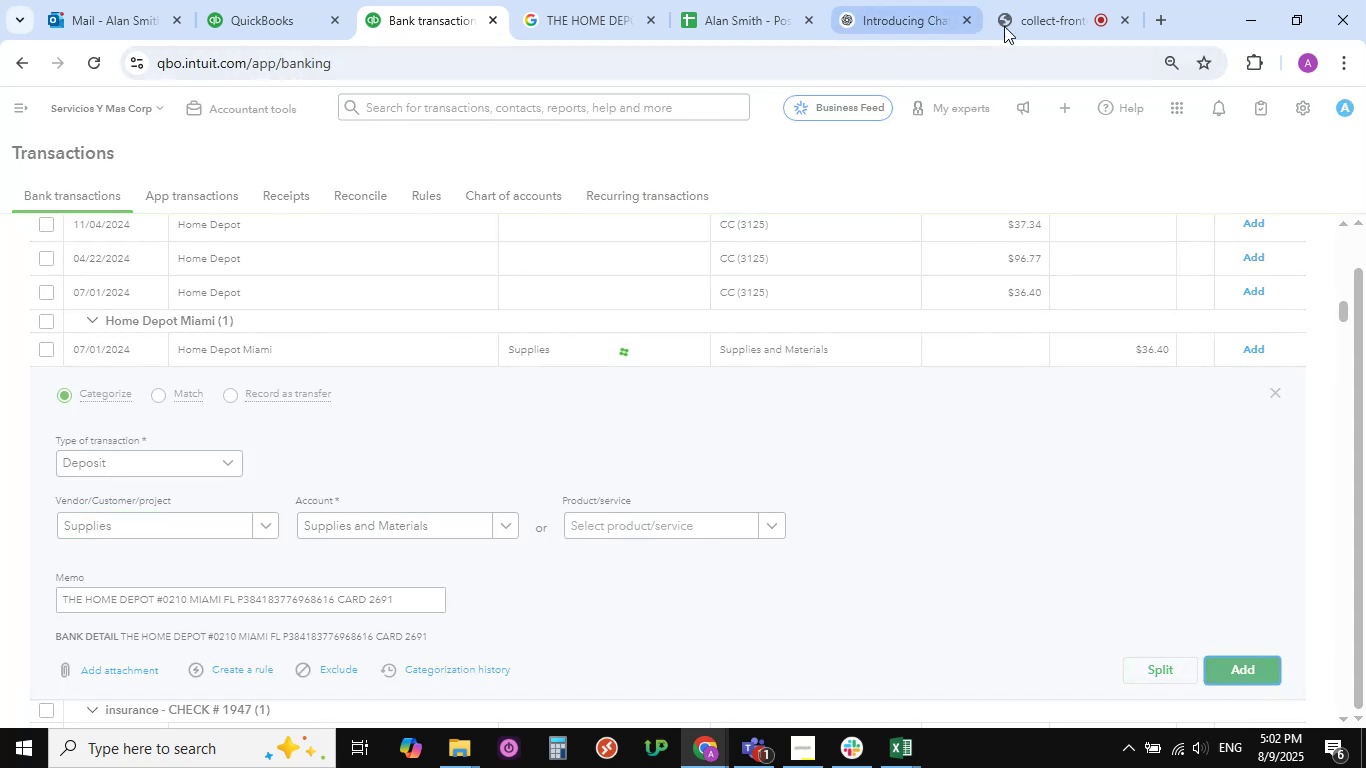 
left_click([1057, 21])
 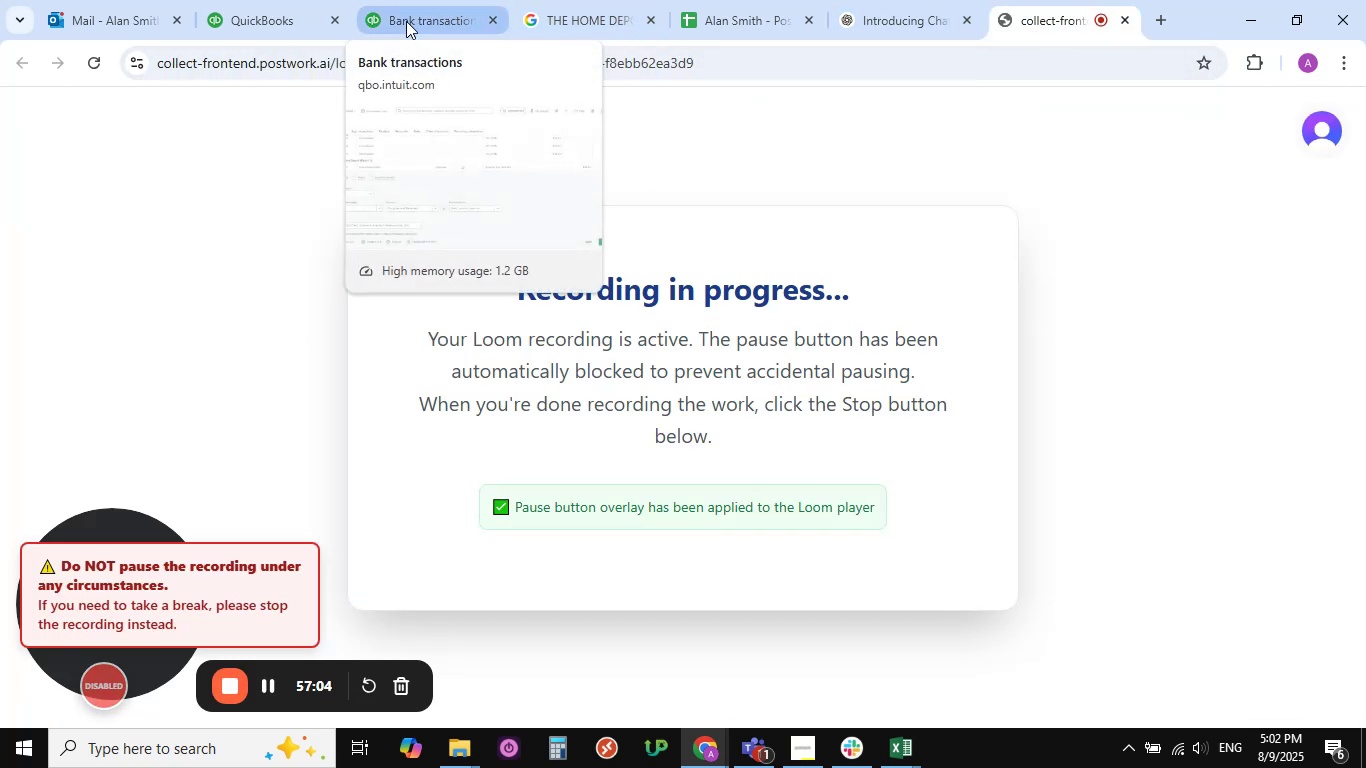 
left_click([406, 21])
 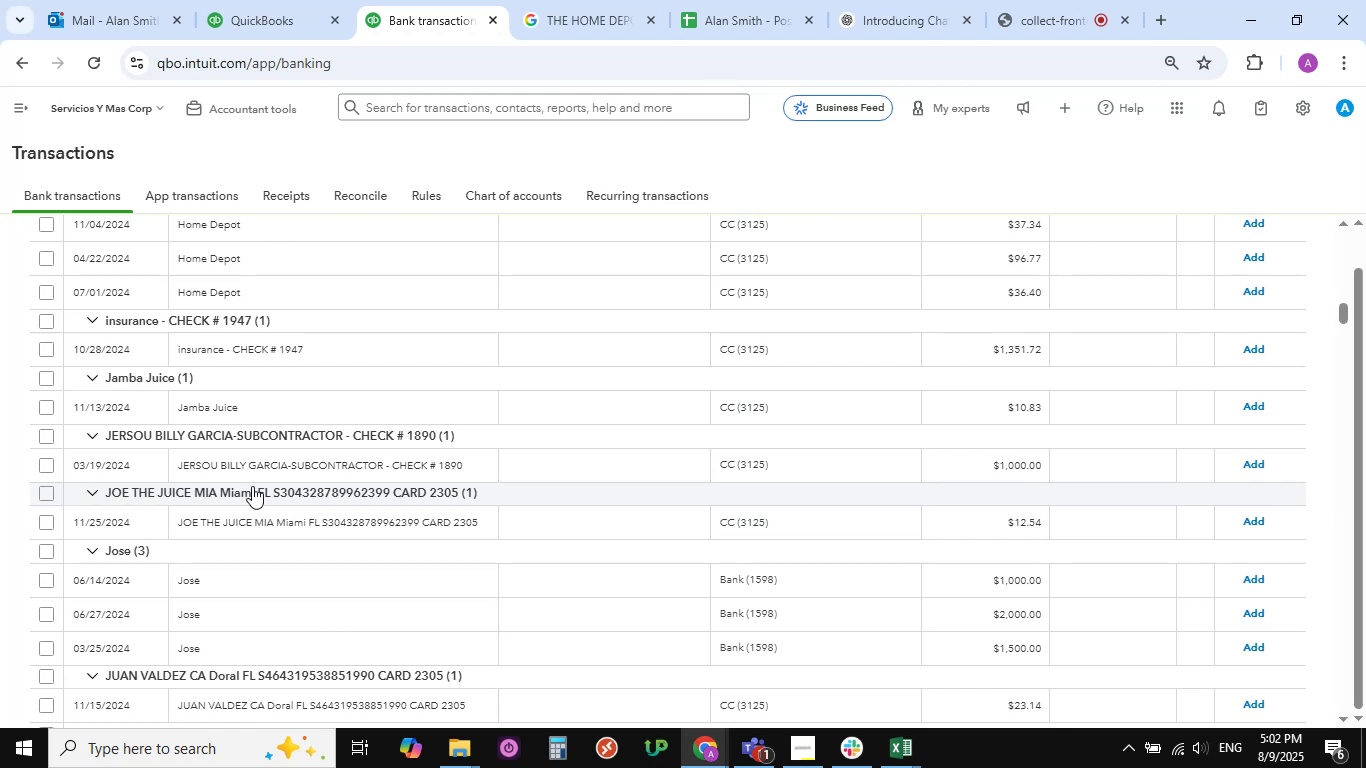 
scroll: coordinate [252, 486], scroll_direction: down, amount: 9.0
 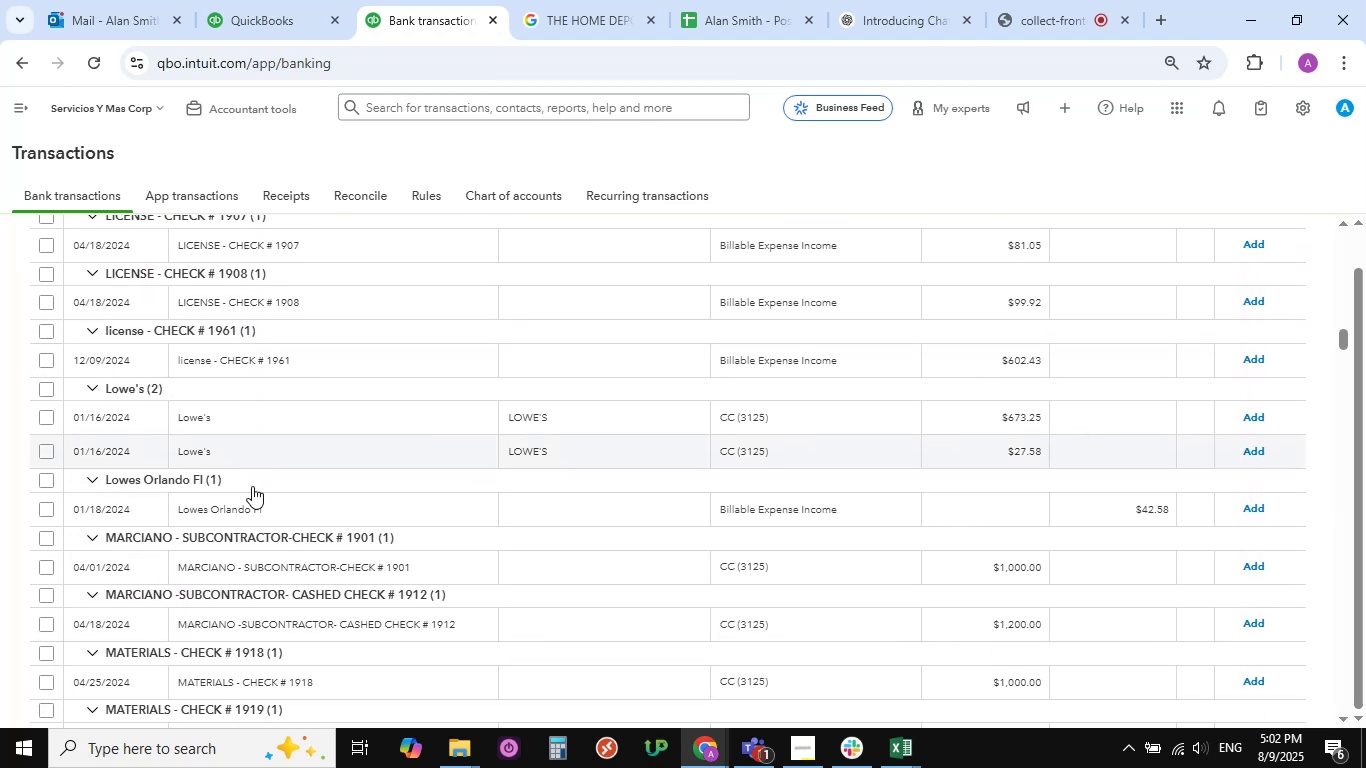 
scroll: coordinate [252, 486], scroll_direction: up, amount: 77.0
 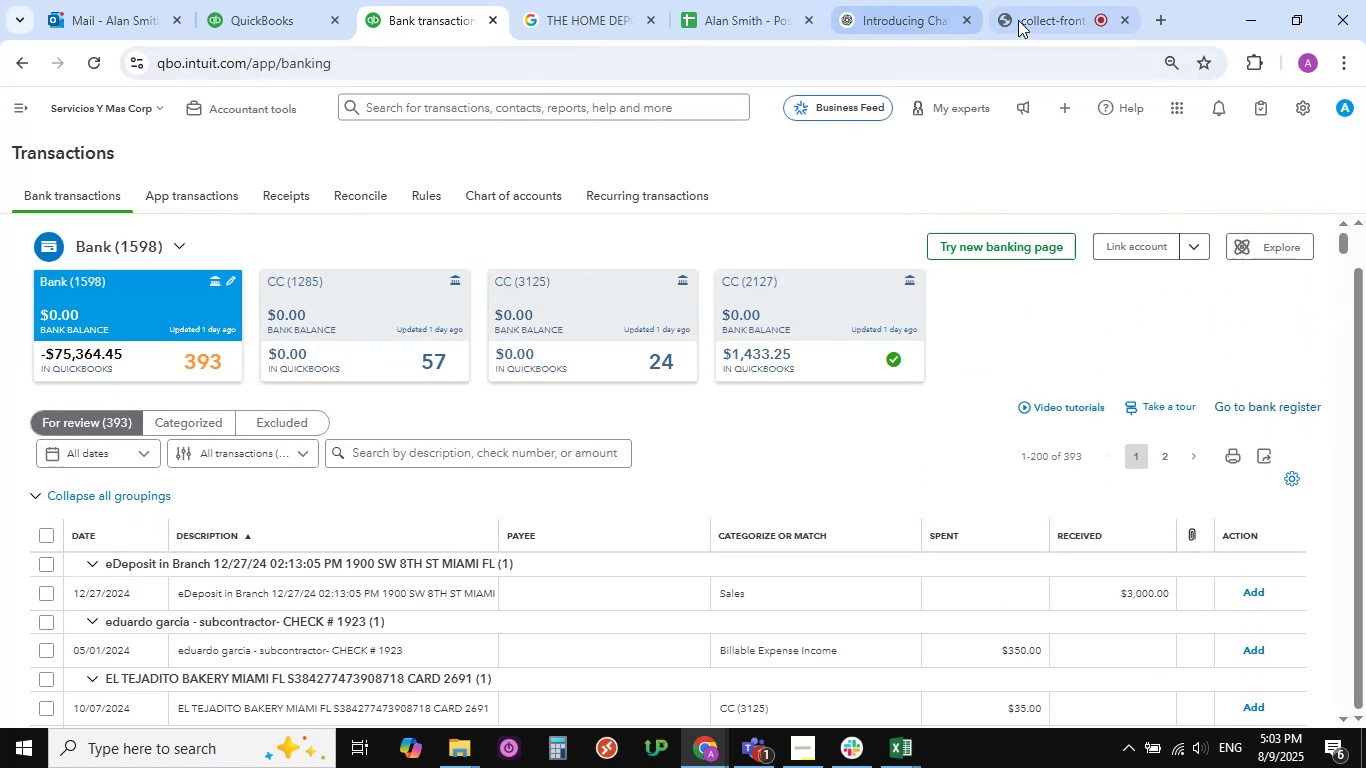 
left_click([1050, 18])
 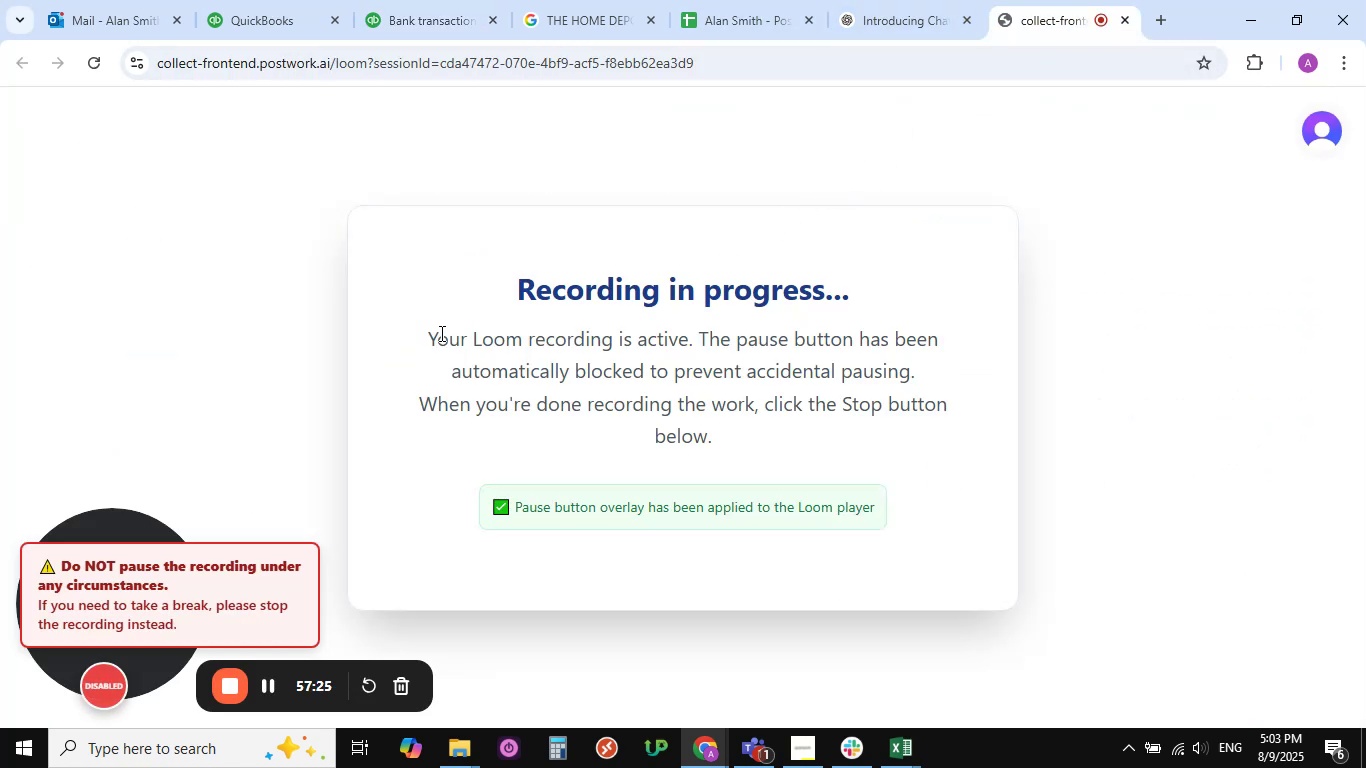 
scroll: coordinate [419, 306], scroll_direction: up, amount: 1.0
 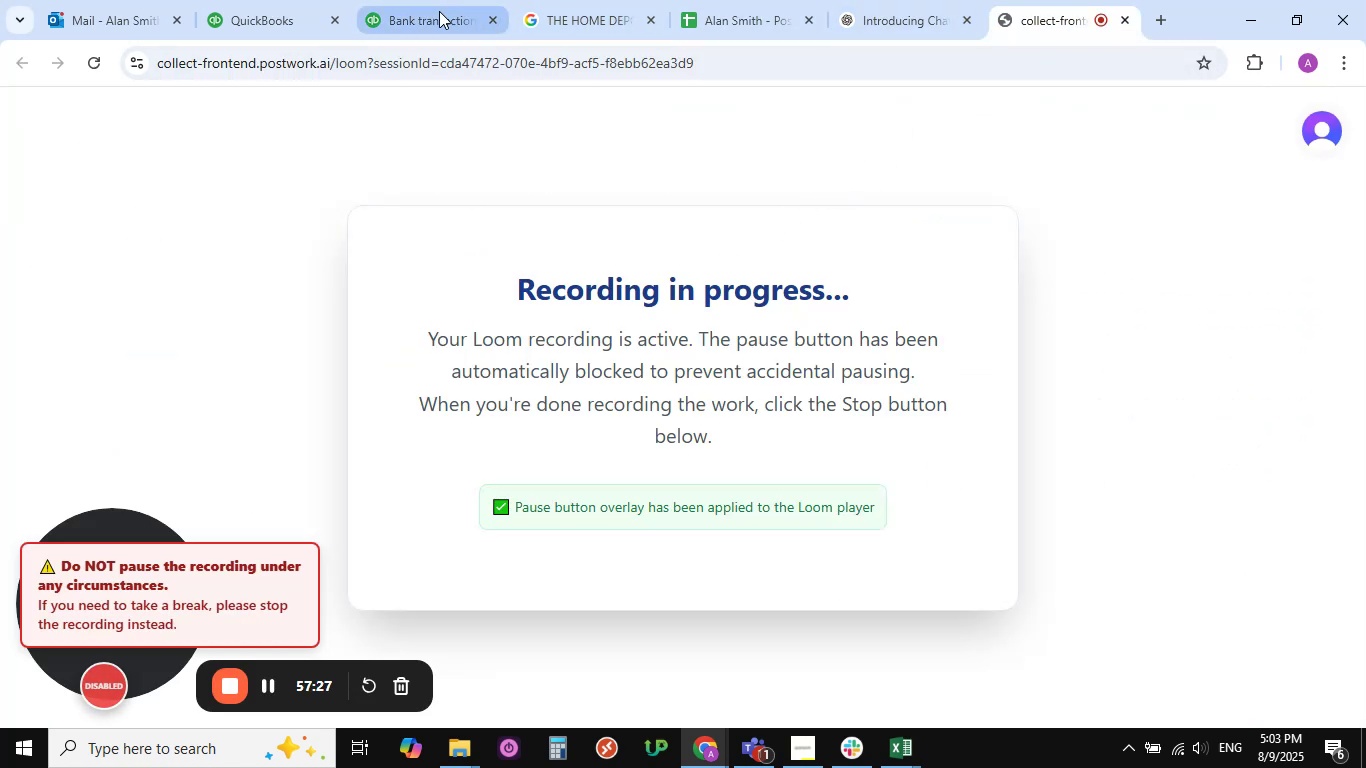 
left_click([422, 11])
 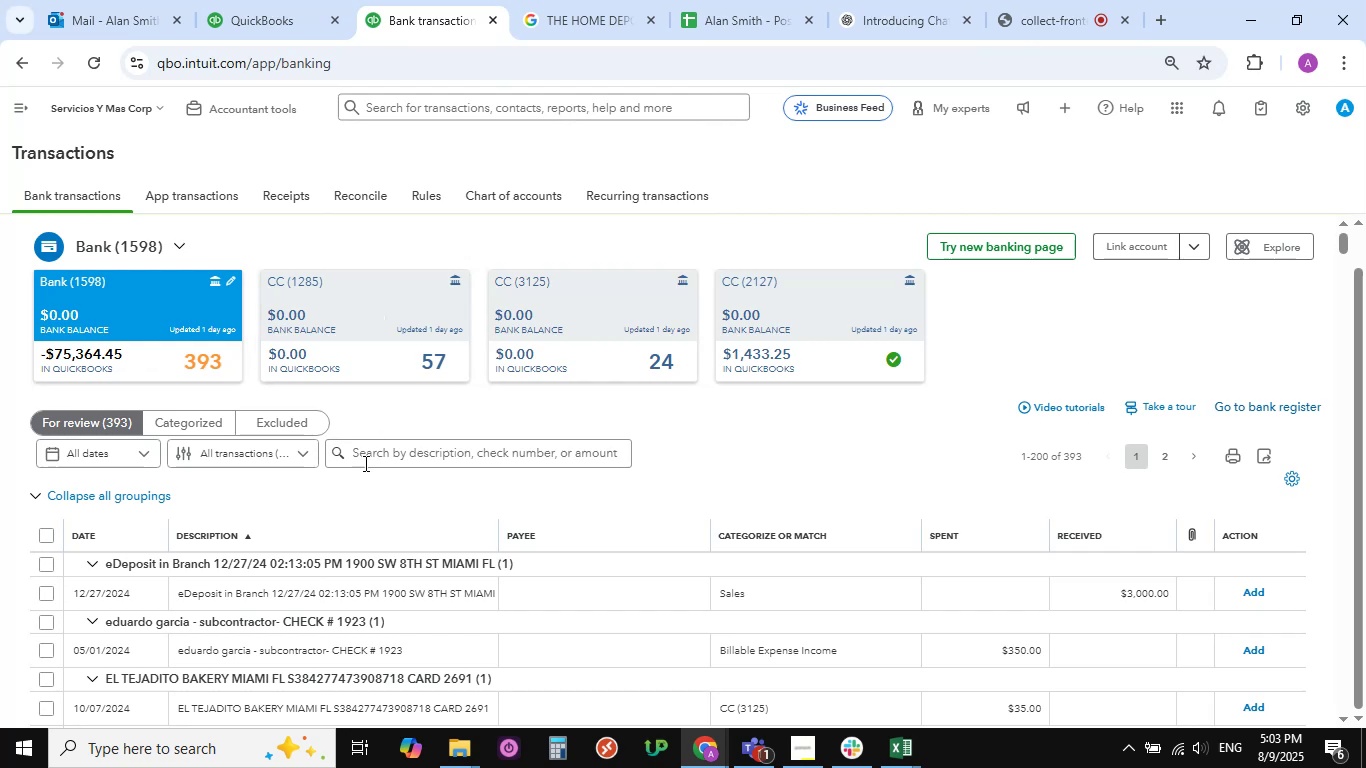 
scroll: coordinate [265, 504], scroll_direction: down, amount: 21.0
 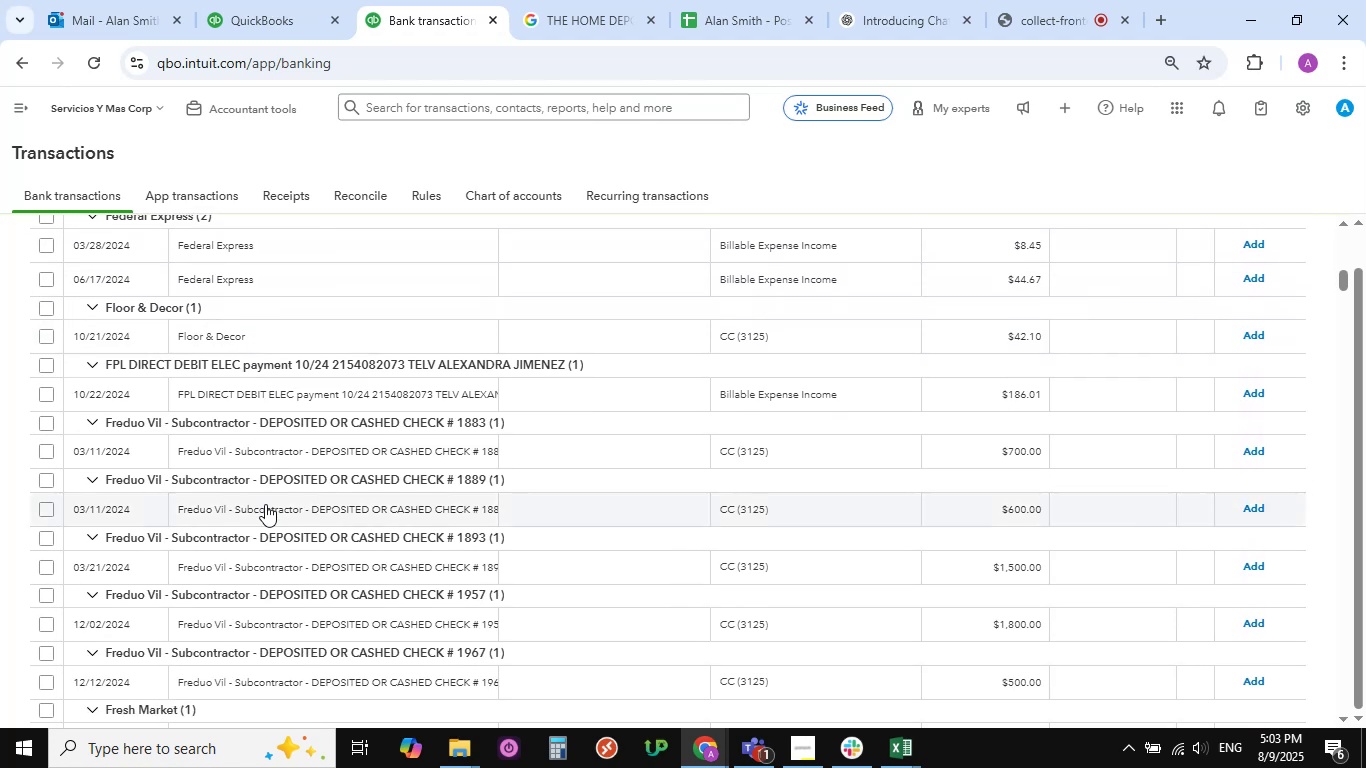 
scroll: coordinate [265, 504], scroll_direction: down, amount: 5.0
 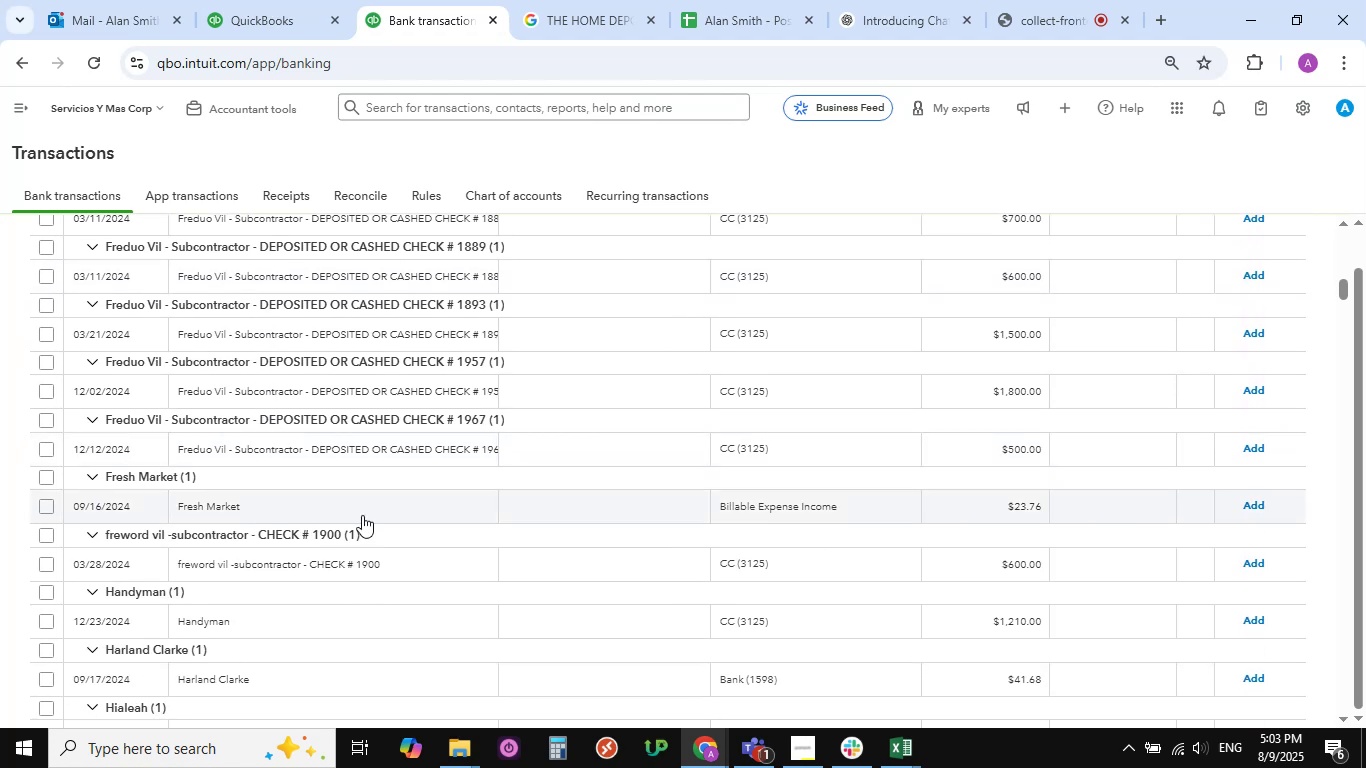 
wait(9.23)
 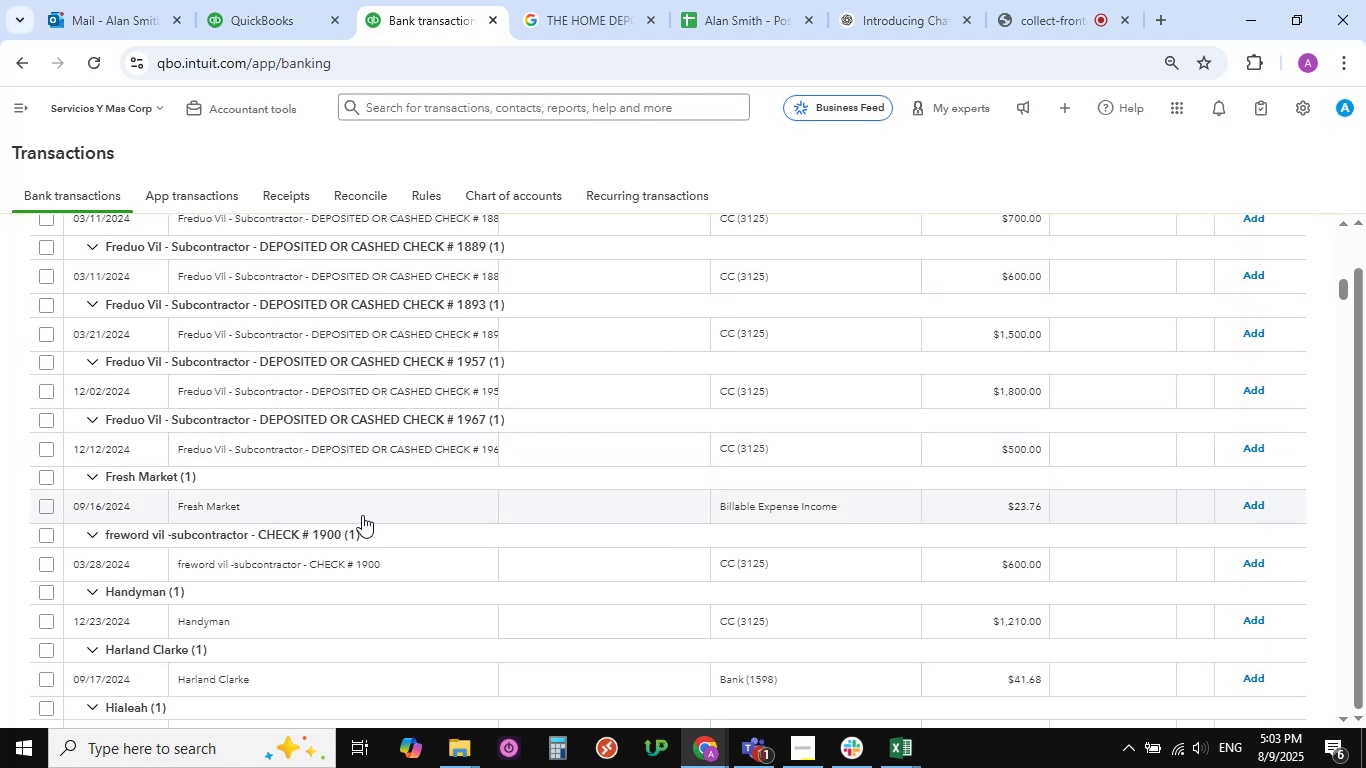 
scroll: coordinate [261, 506], scroll_direction: down, amount: 8.0
 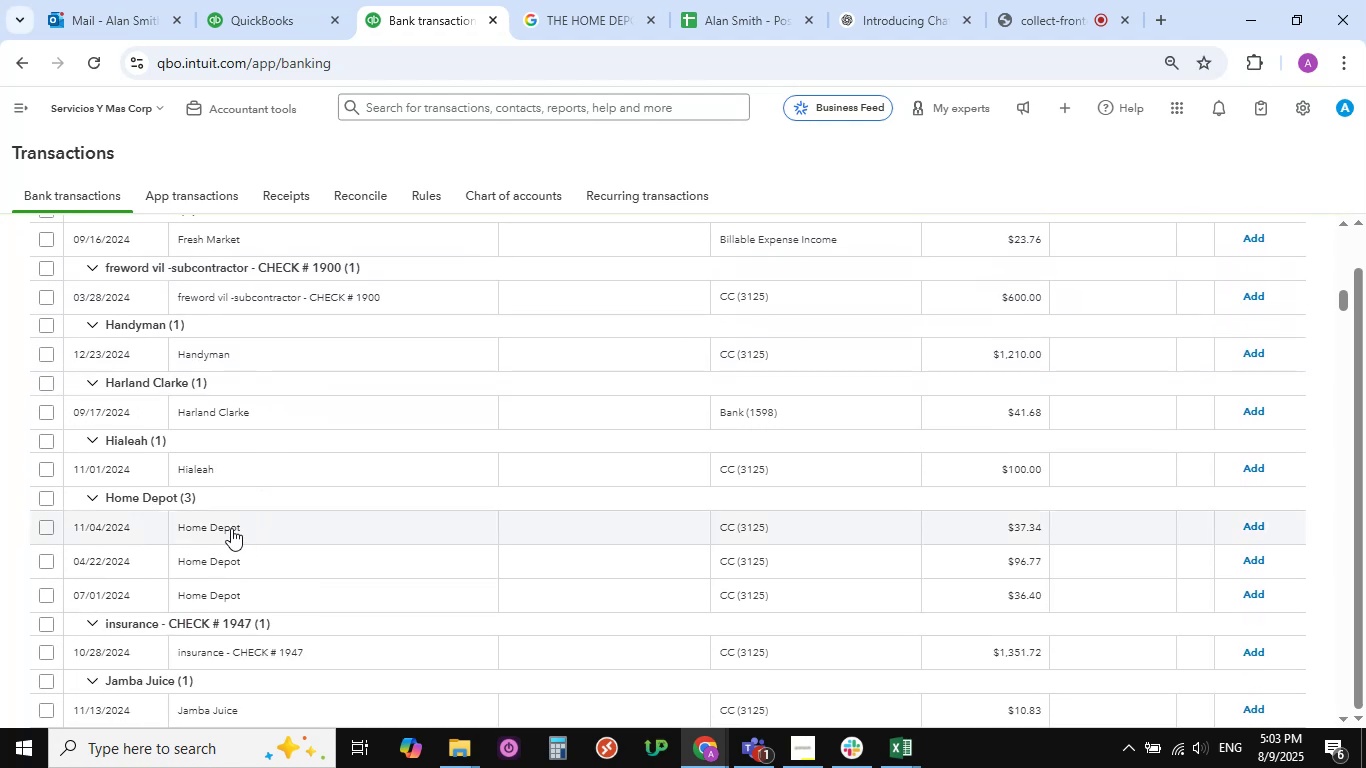 
left_click([231, 528])
 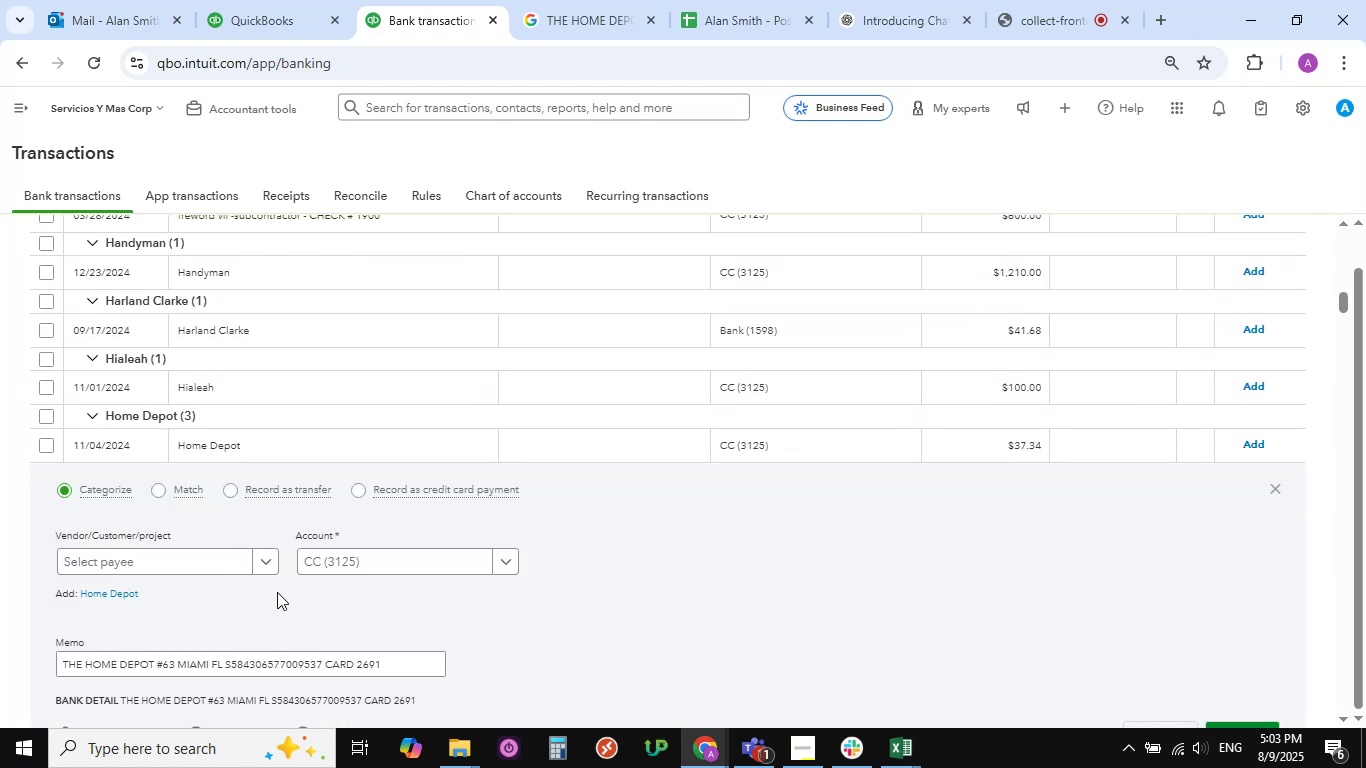 
scroll: coordinate [391, 589], scroll_direction: down, amount: 2.0
 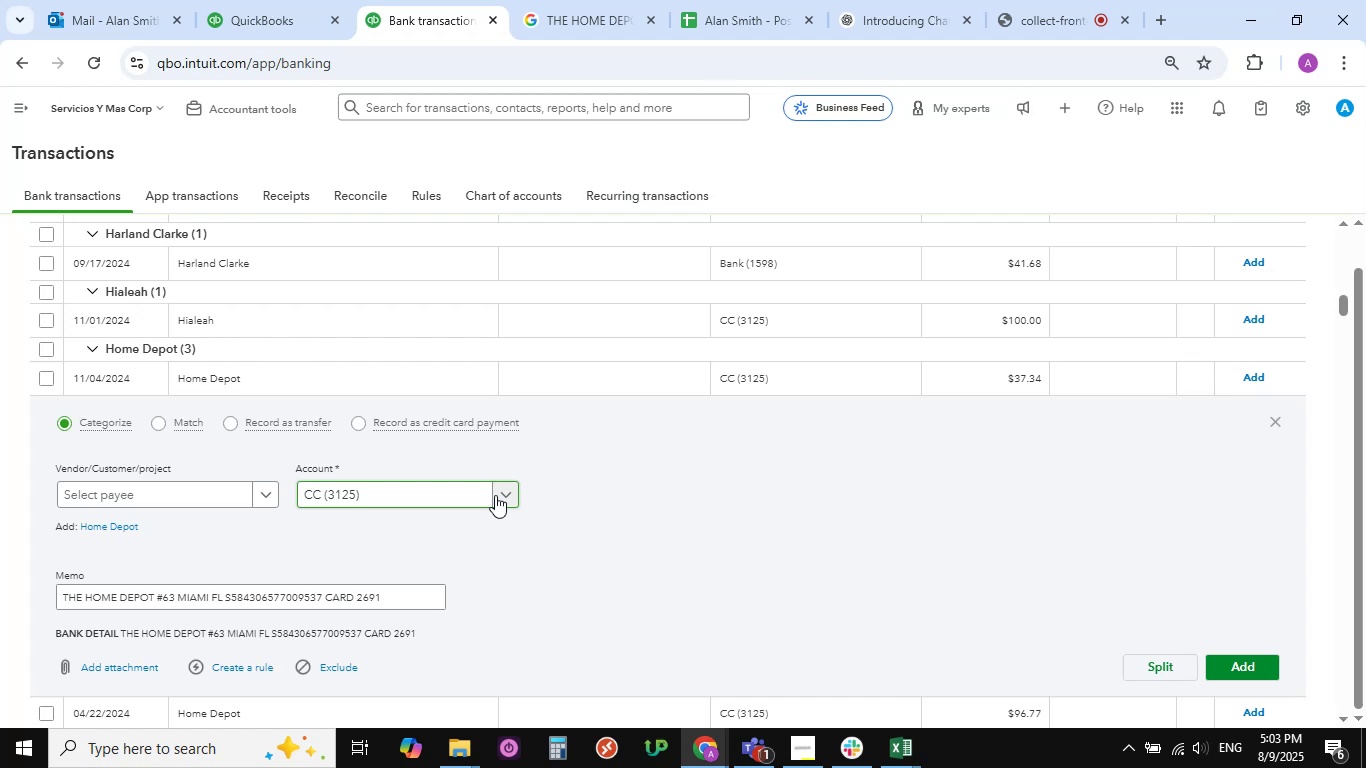 
left_click([502, 492])
 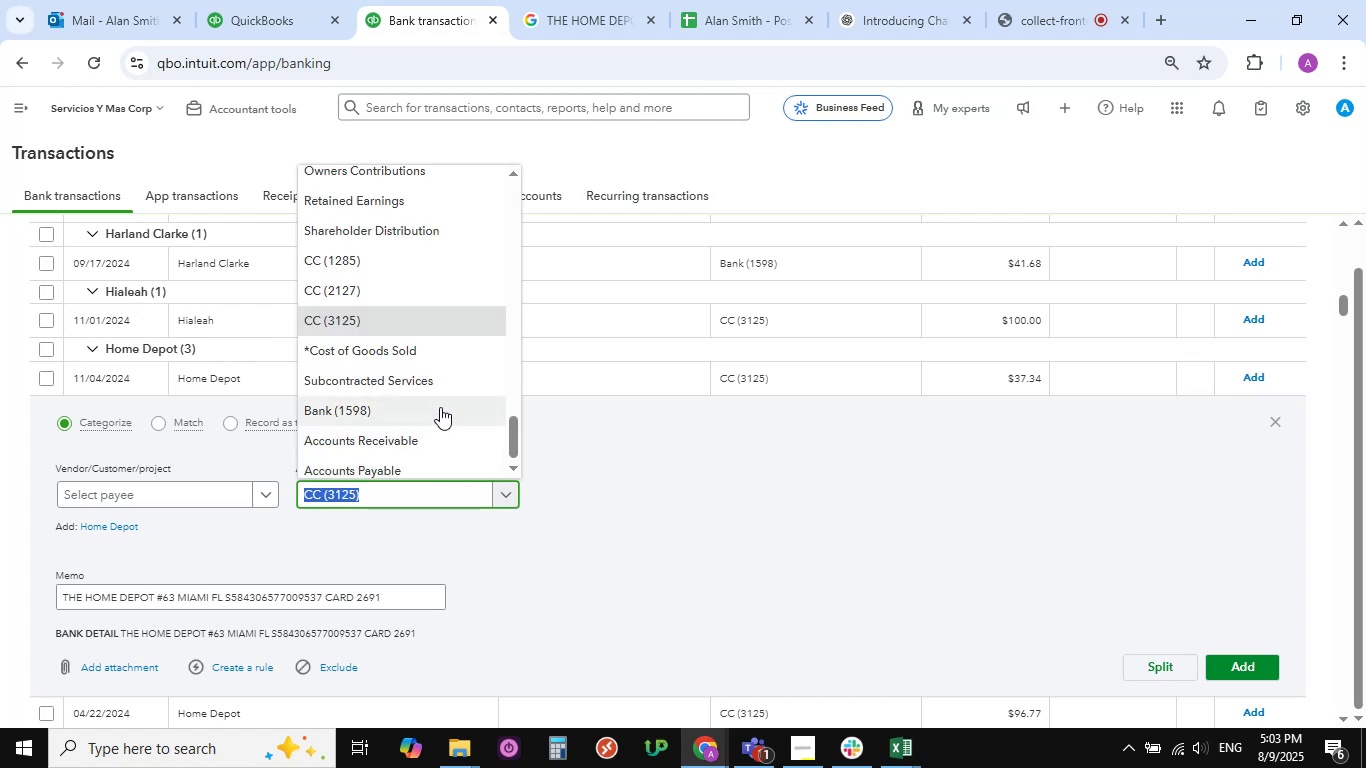 
scroll: coordinate [435, 369], scroll_direction: up, amount: 10.0
 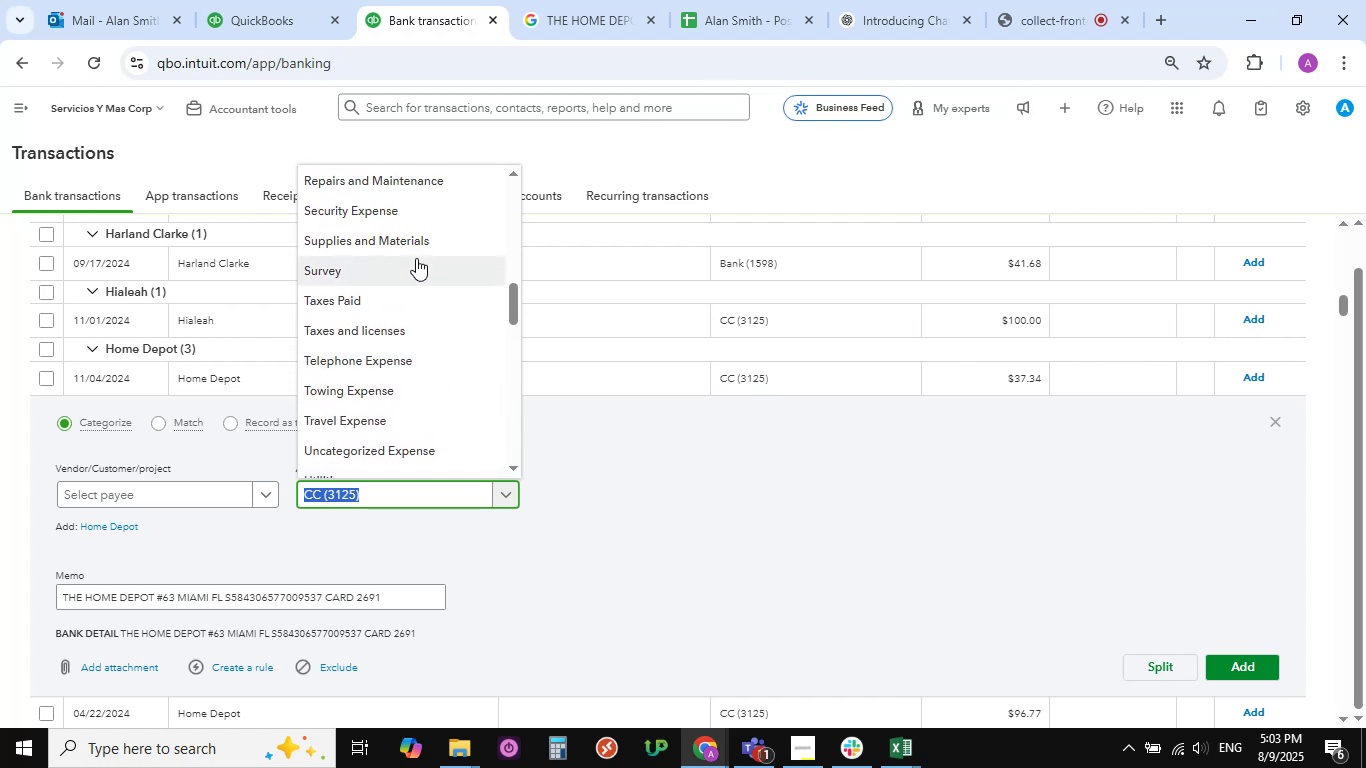 
left_click([406, 244])
 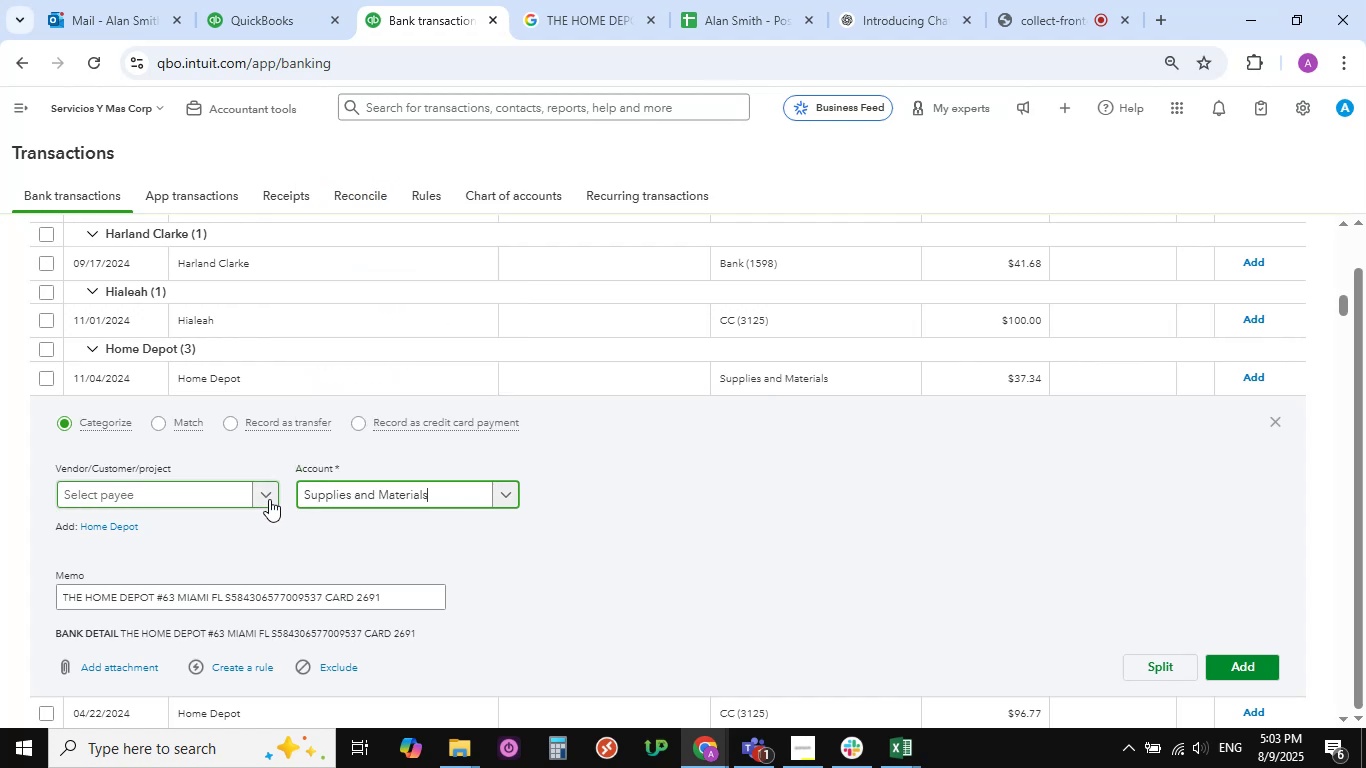 
left_click([269, 493])
 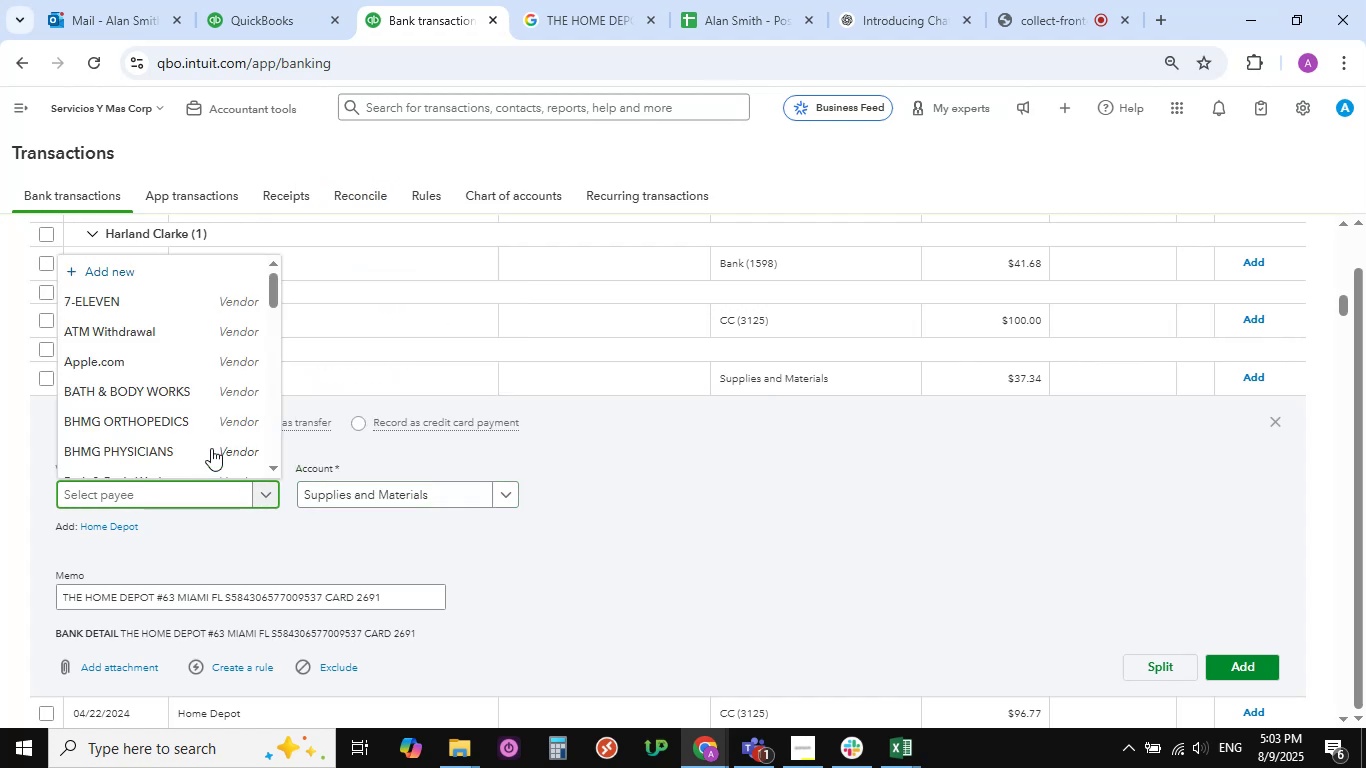 
scroll: coordinate [162, 402], scroll_direction: down, amount: 5.0
 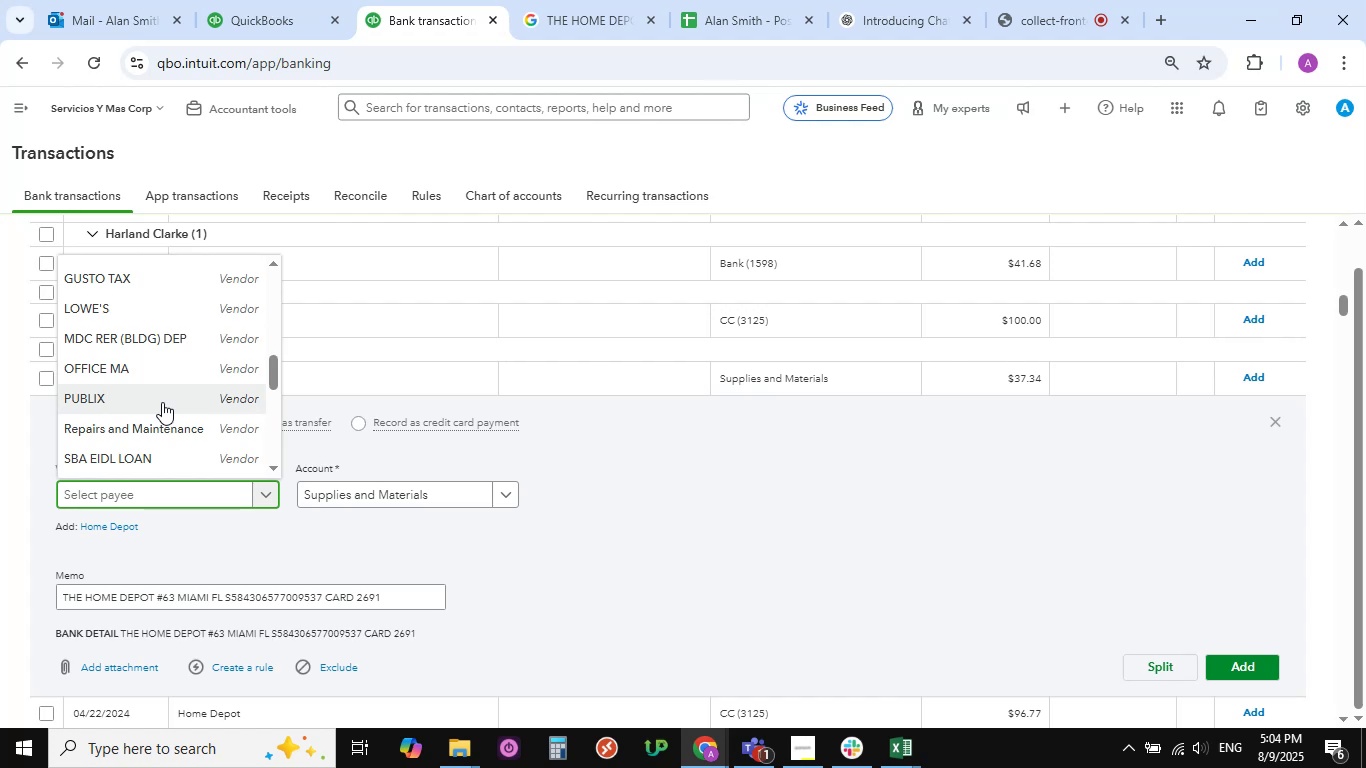 
wait(6.89)
 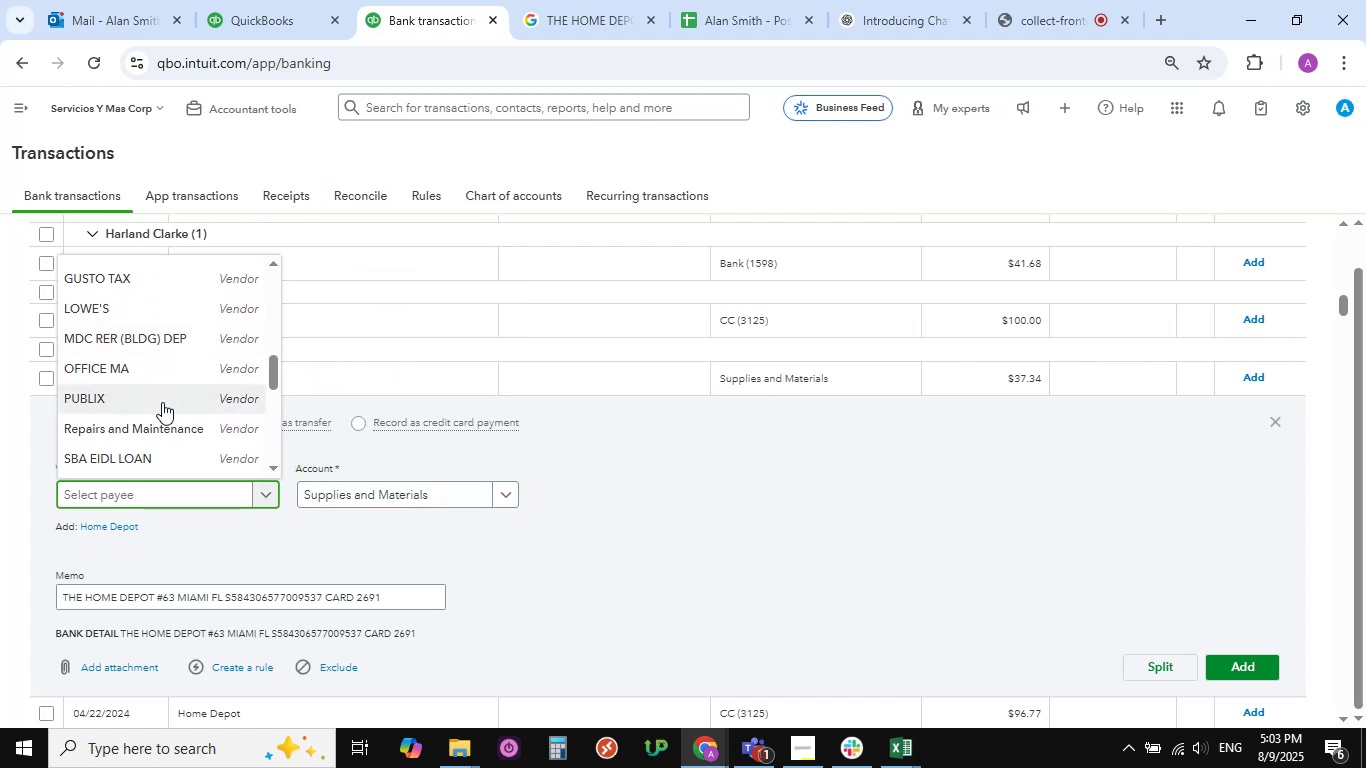 
scroll: coordinate [162, 402], scroll_direction: down, amount: 4.0
 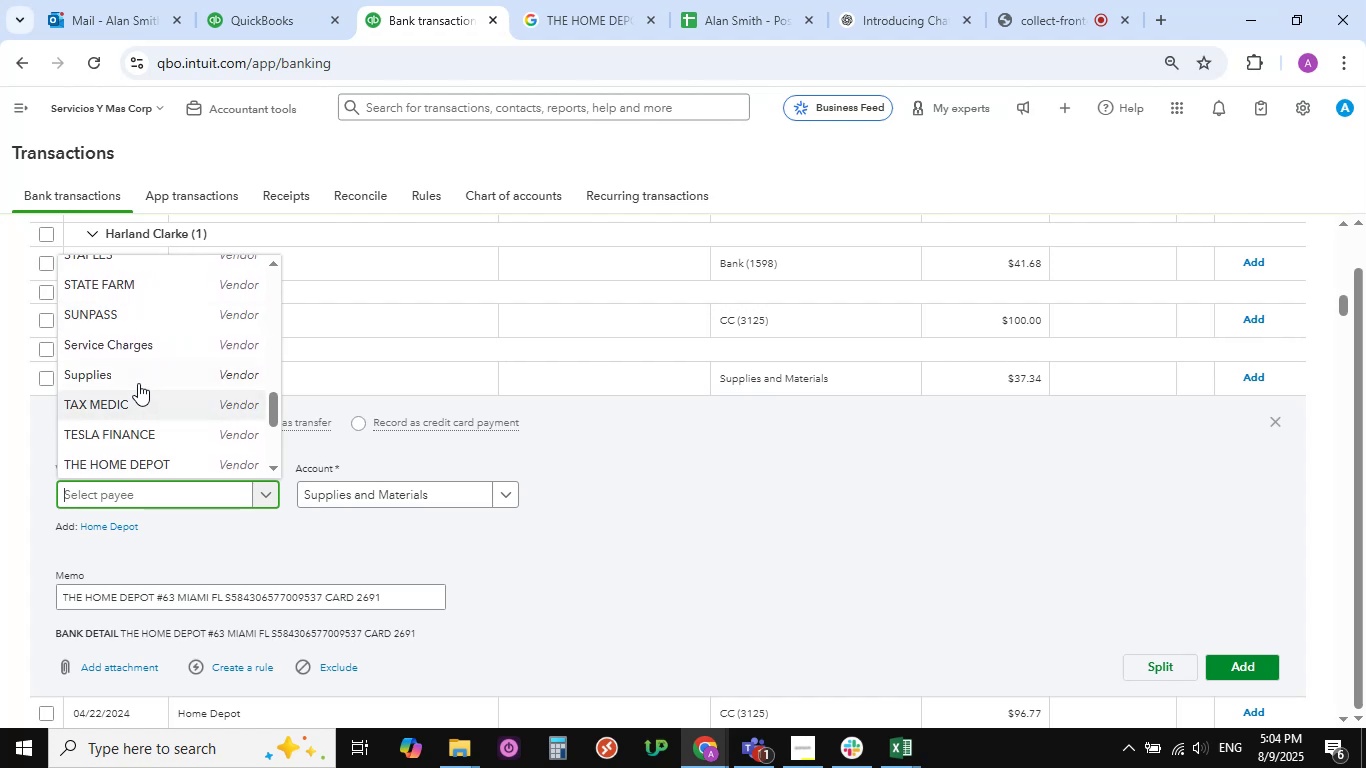 
left_click([131, 371])
 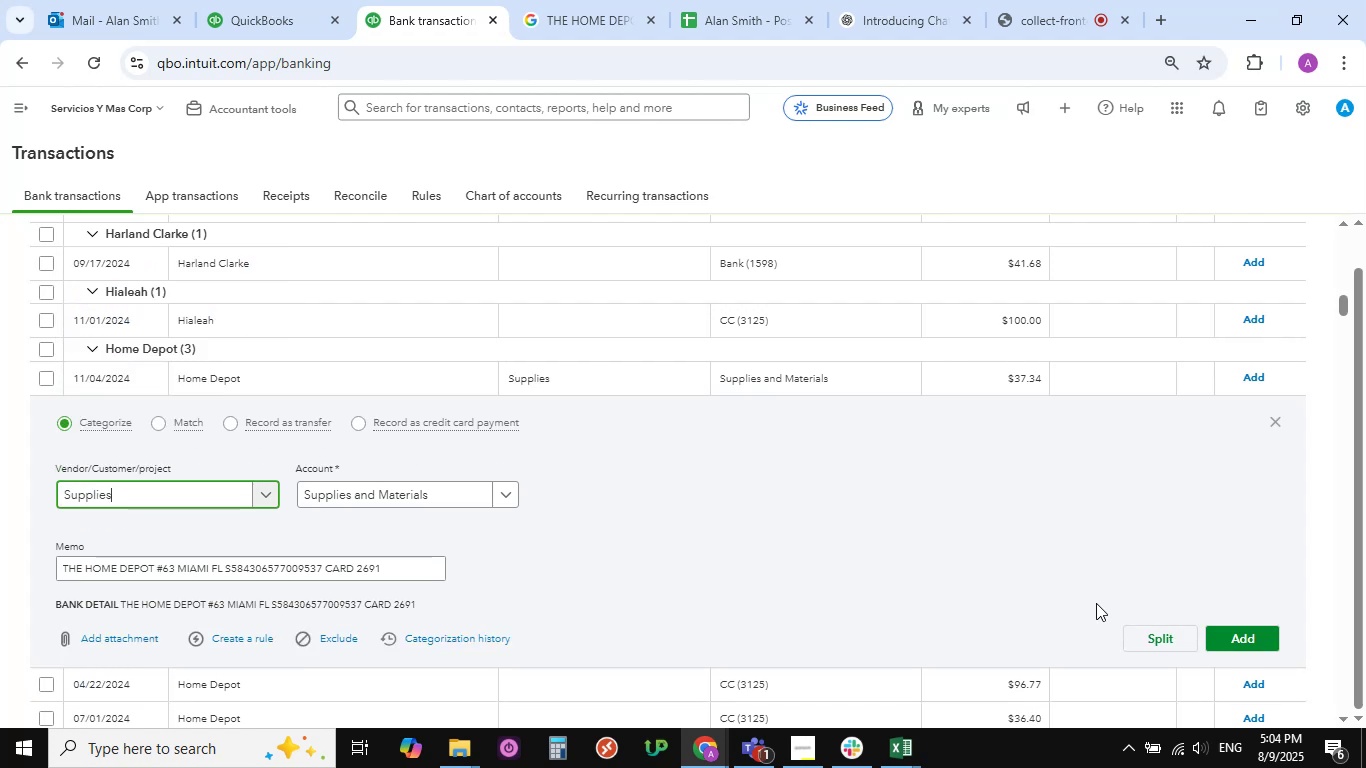 
left_click([1230, 634])
 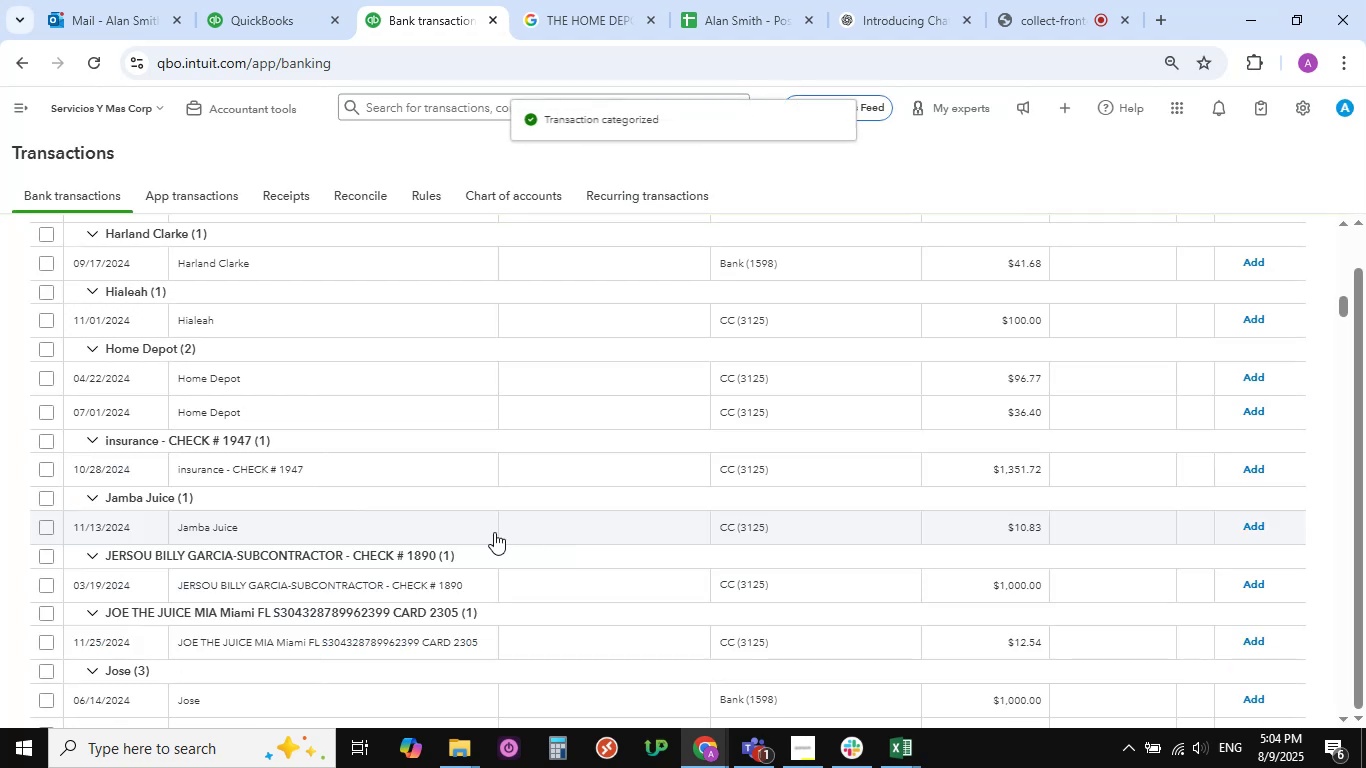 
wait(5.7)
 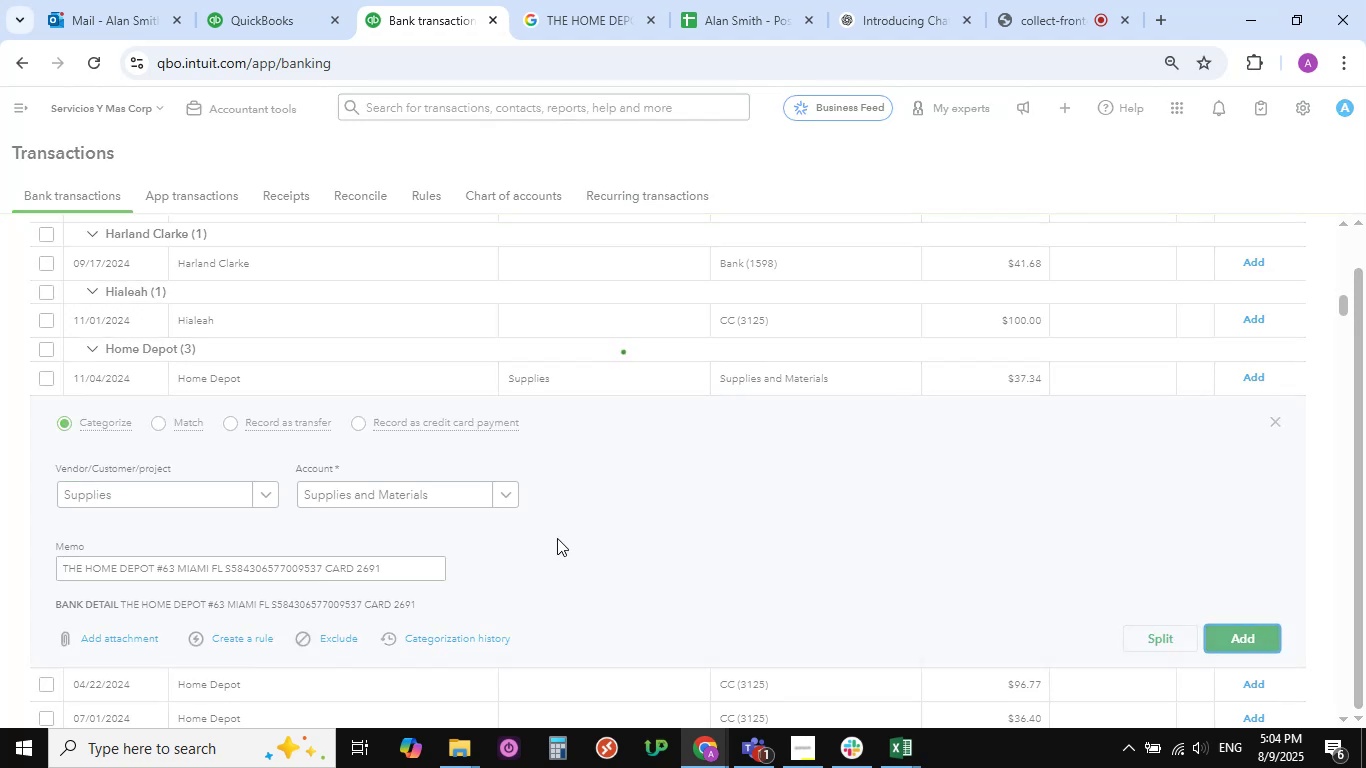 
left_click([346, 373])
 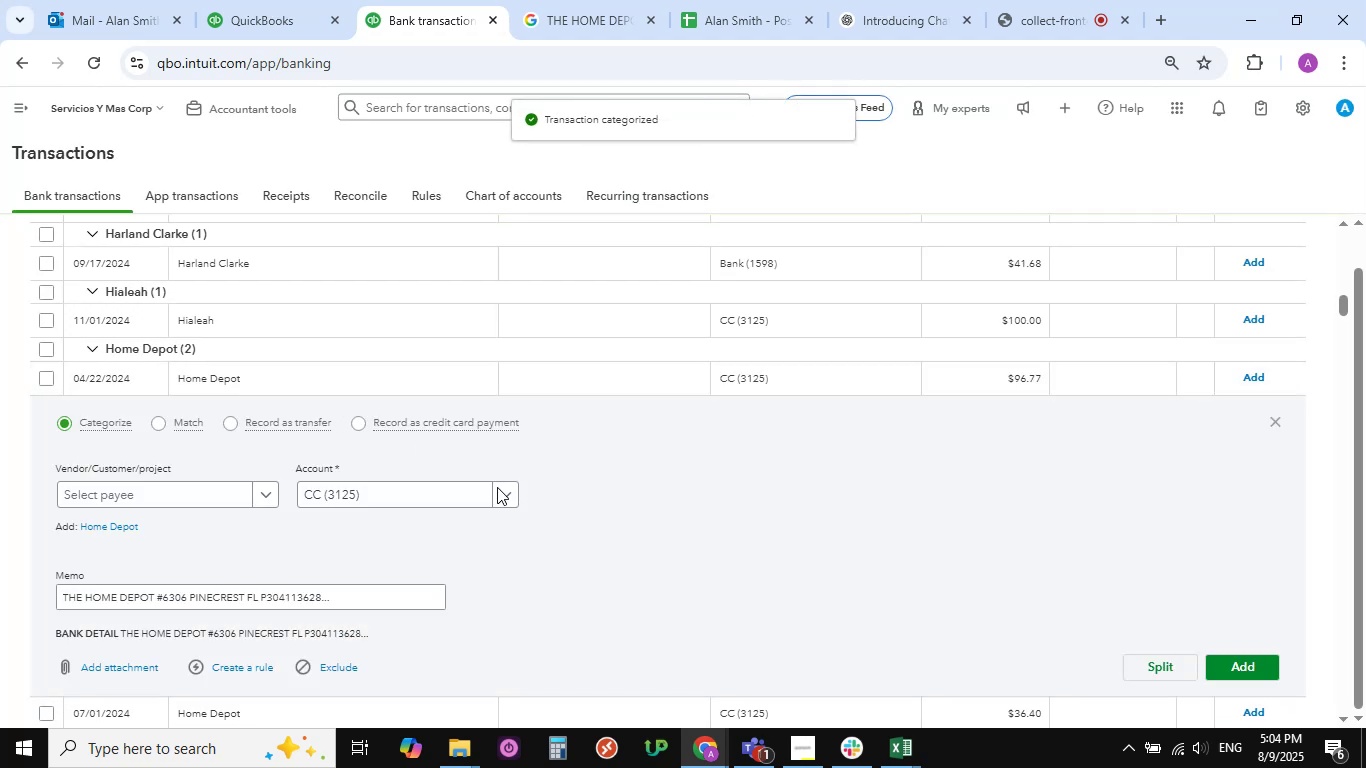 
left_click([503, 491])
 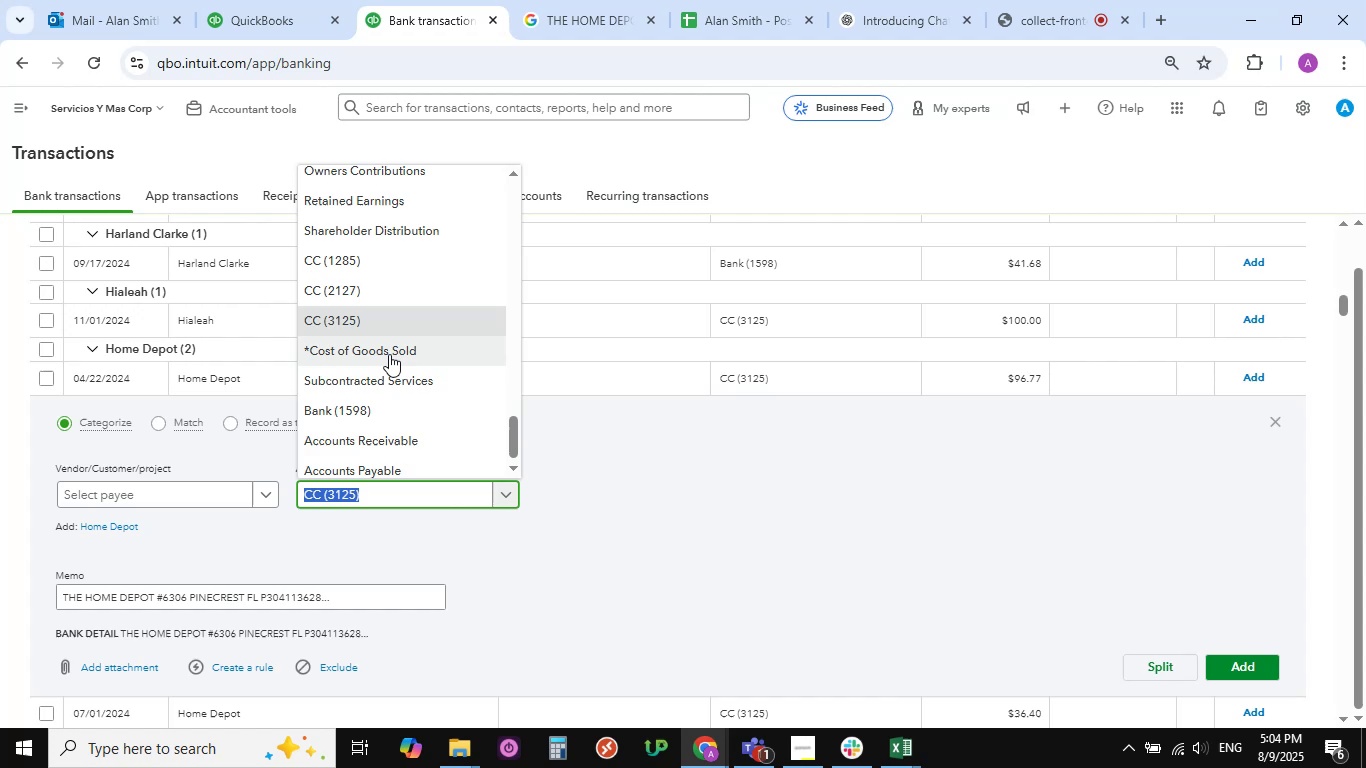 
scroll: coordinate [389, 354], scroll_direction: down, amount: 2.0
 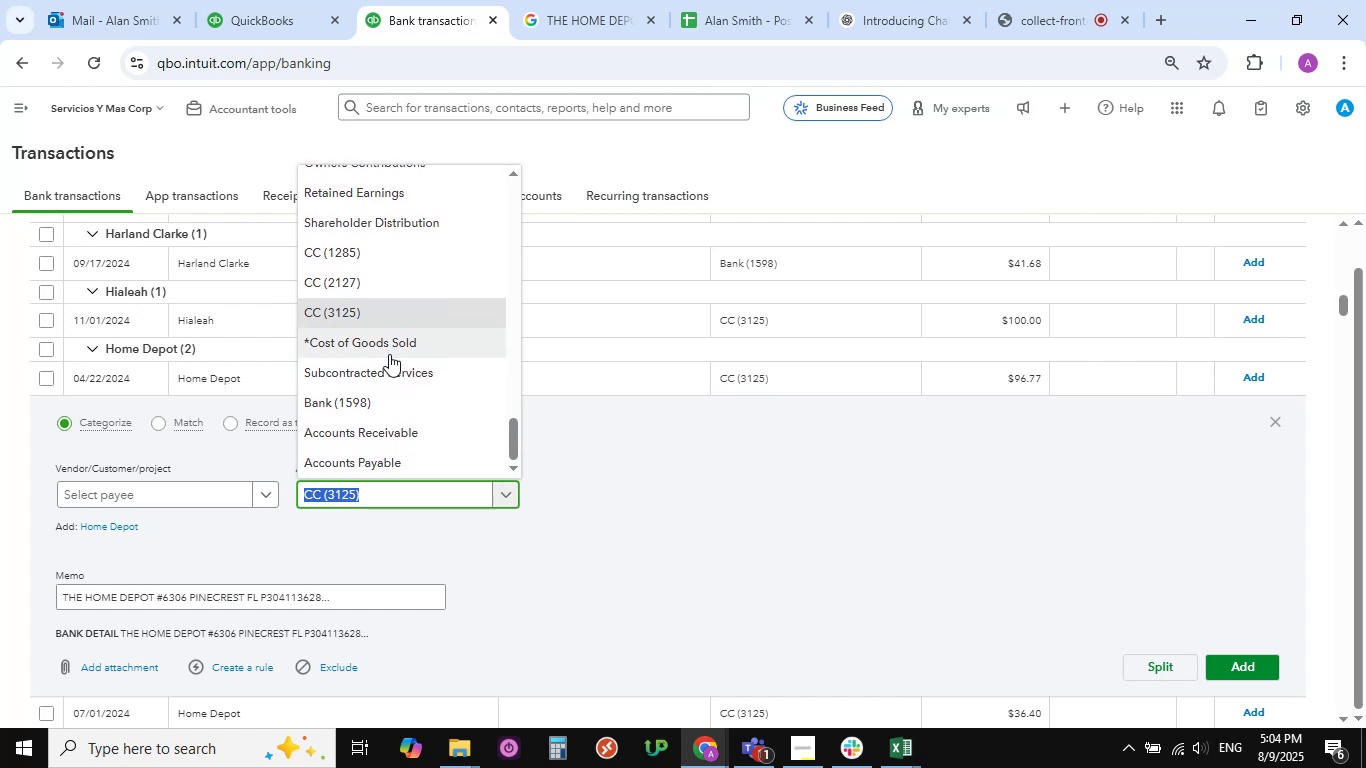 
scroll: coordinate [389, 354], scroll_direction: up, amount: 5.0
 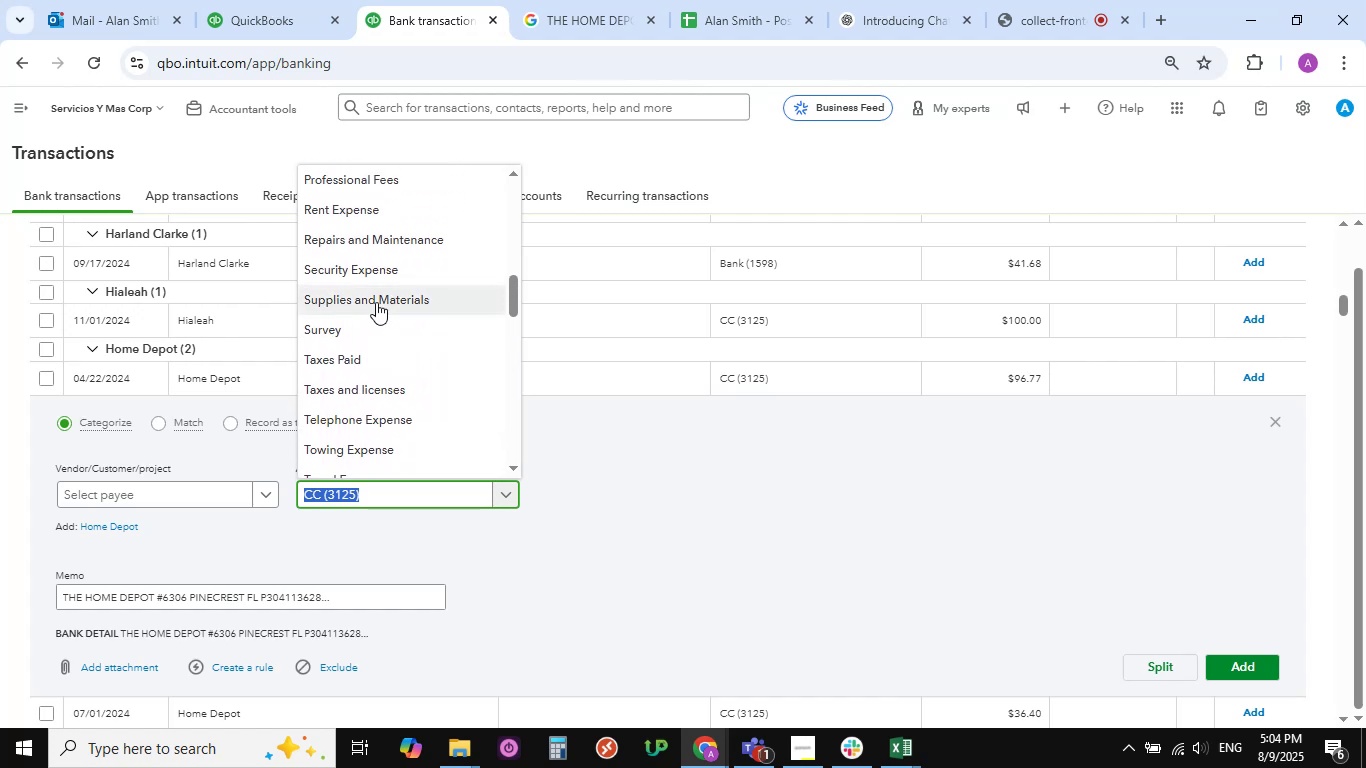 
left_click([375, 301])
 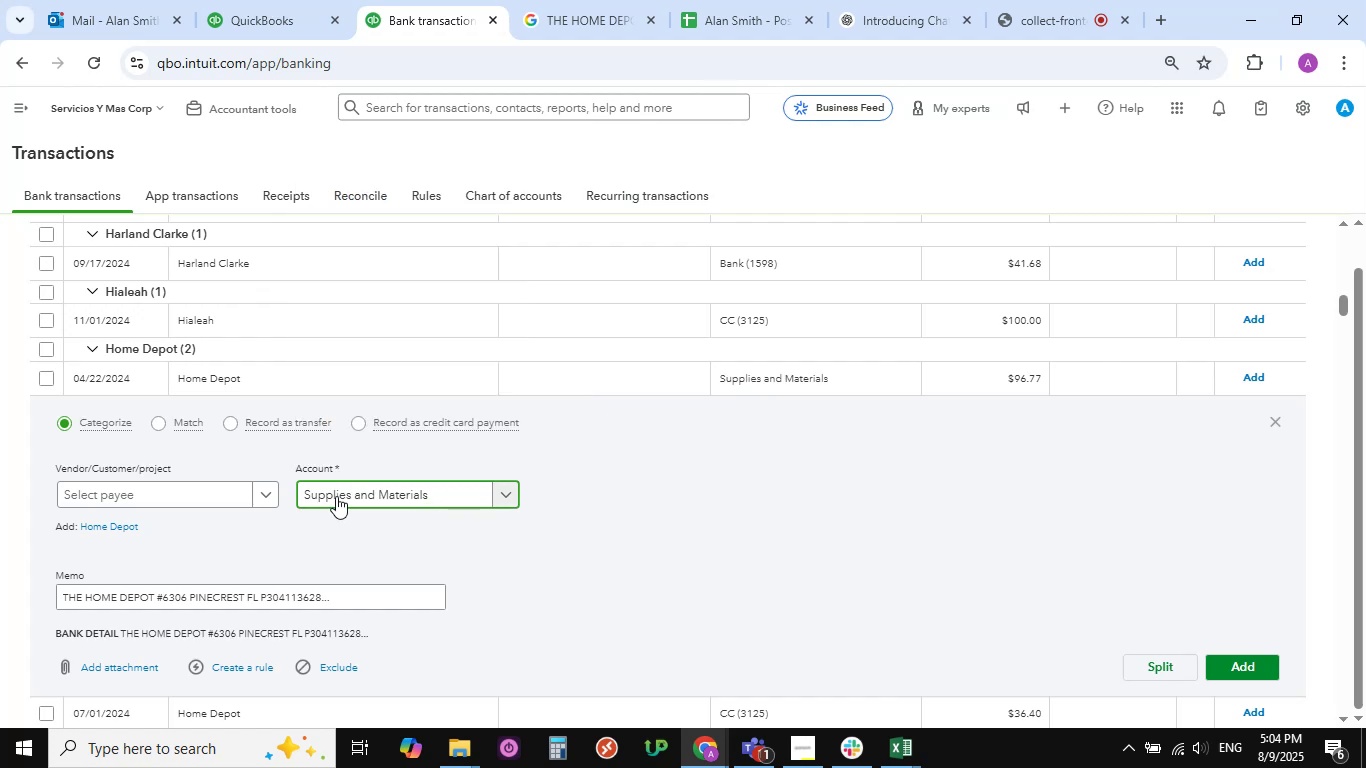 
left_click([268, 496])
 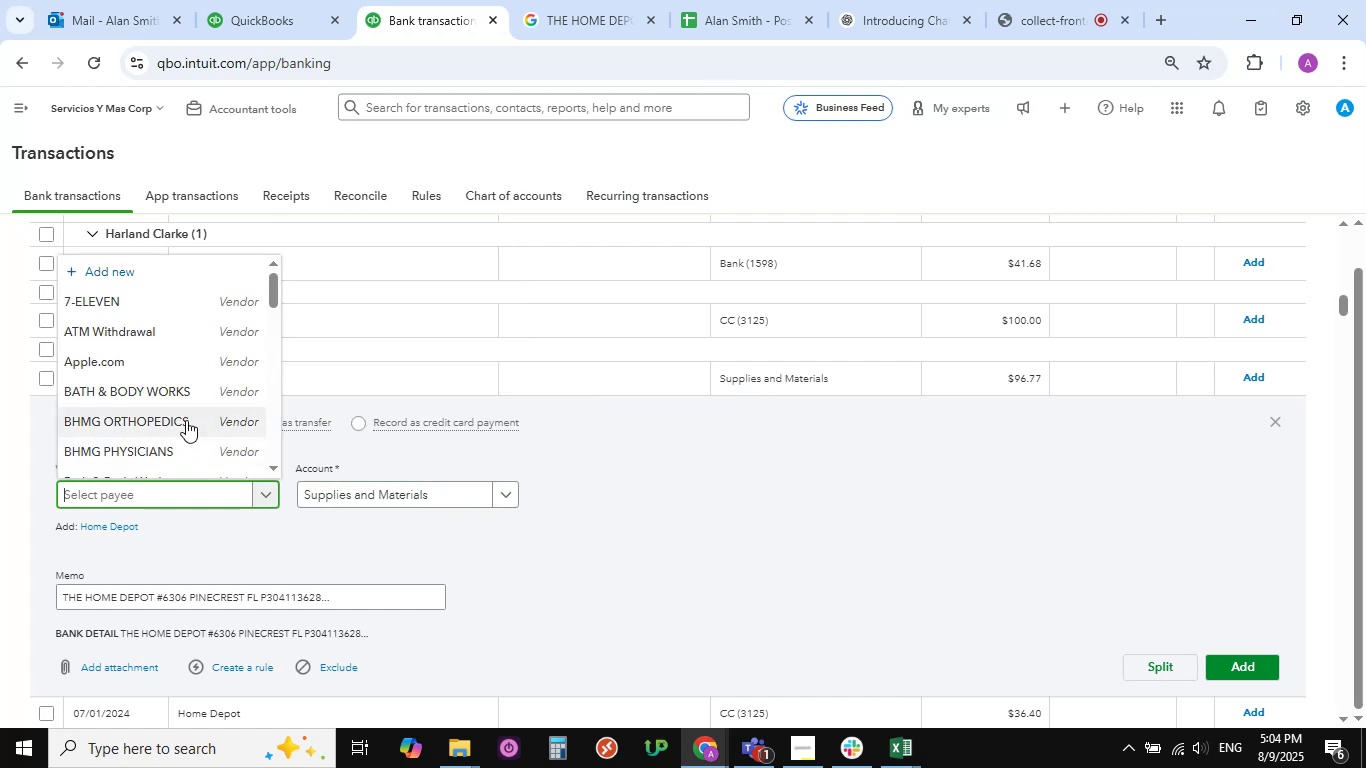 
scroll: coordinate [120, 436], scroll_direction: down, amount: 22.0
 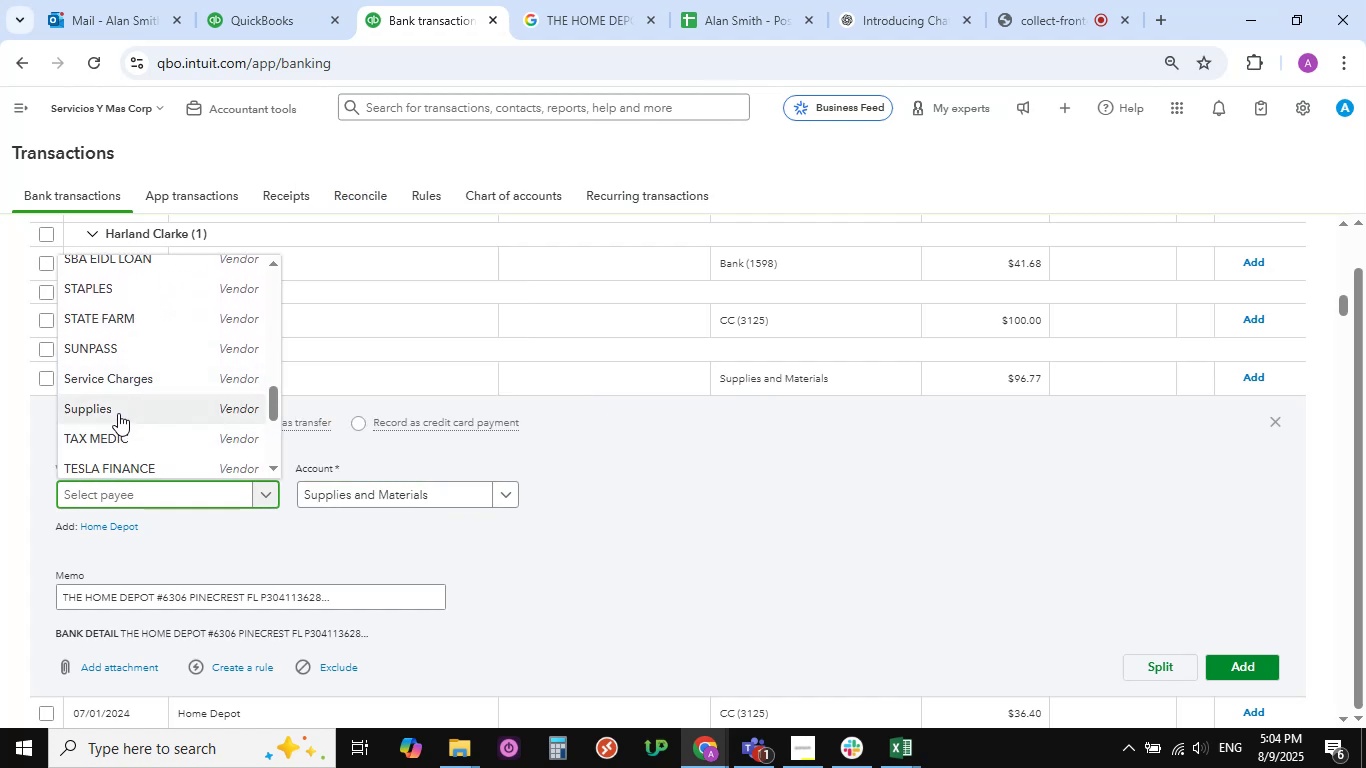 
left_click([118, 411])
 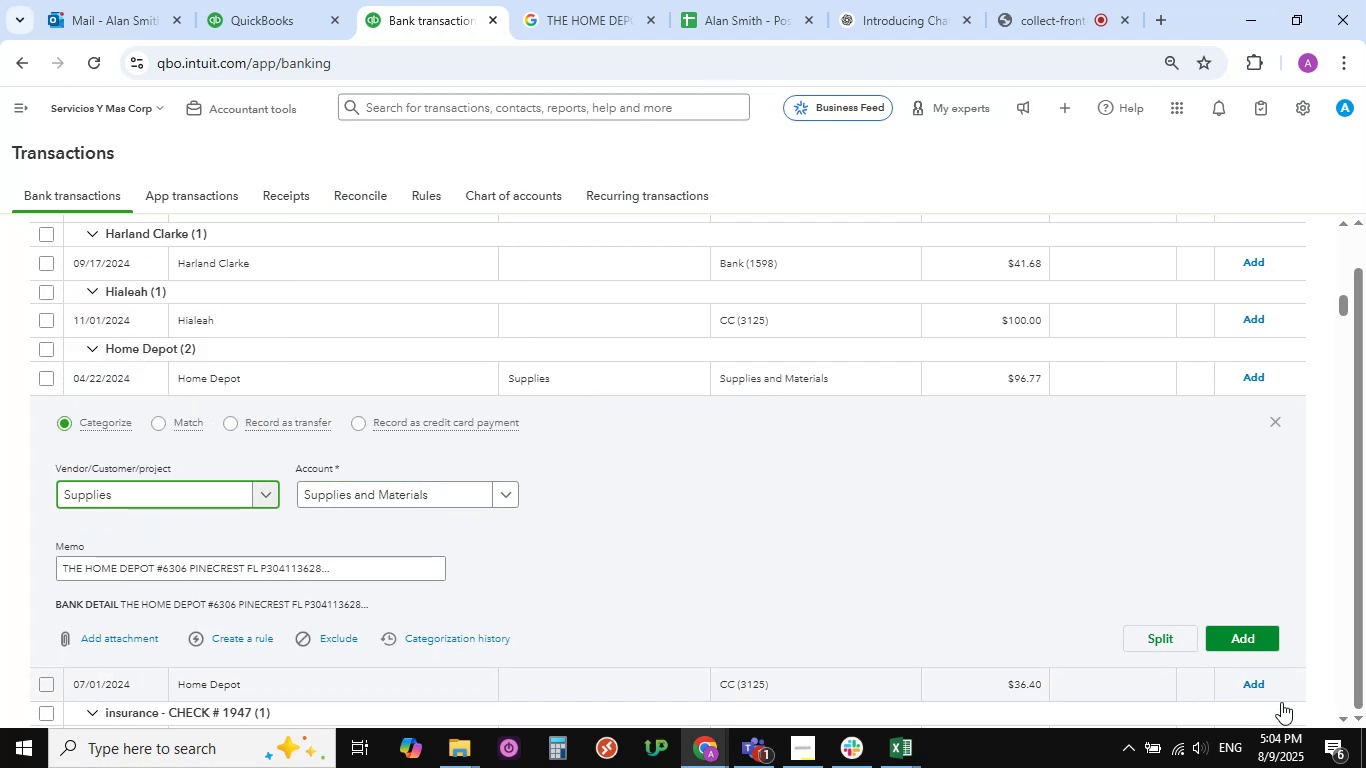 
left_click([1248, 638])
 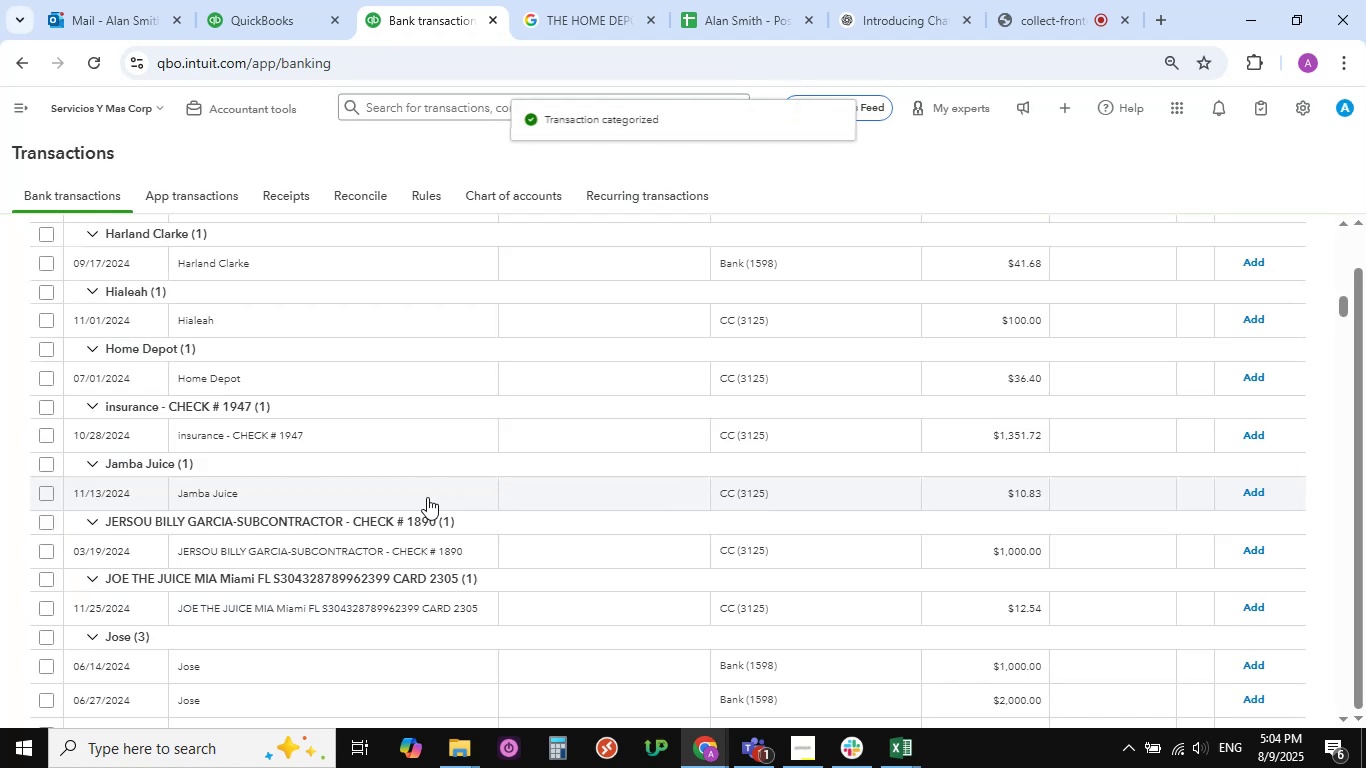 
wait(5.83)
 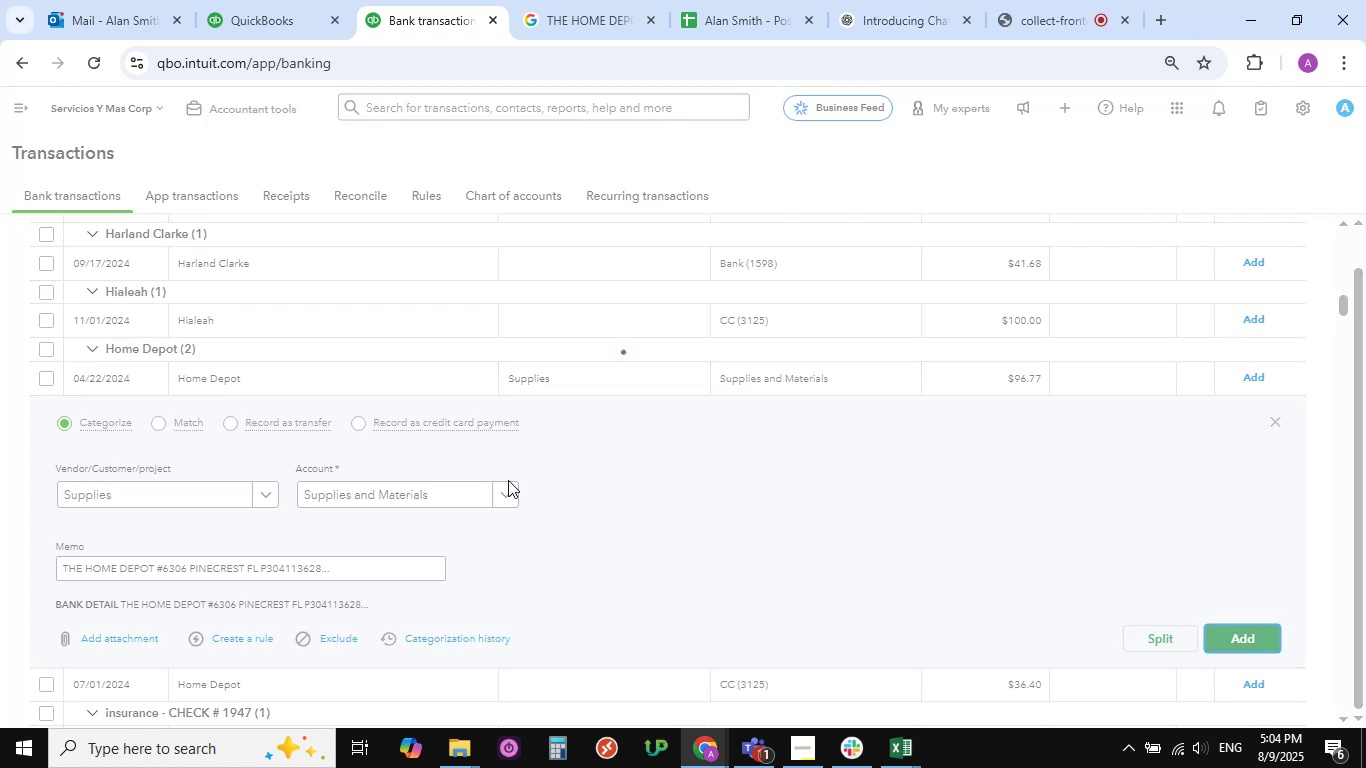 
left_click([232, 381])
 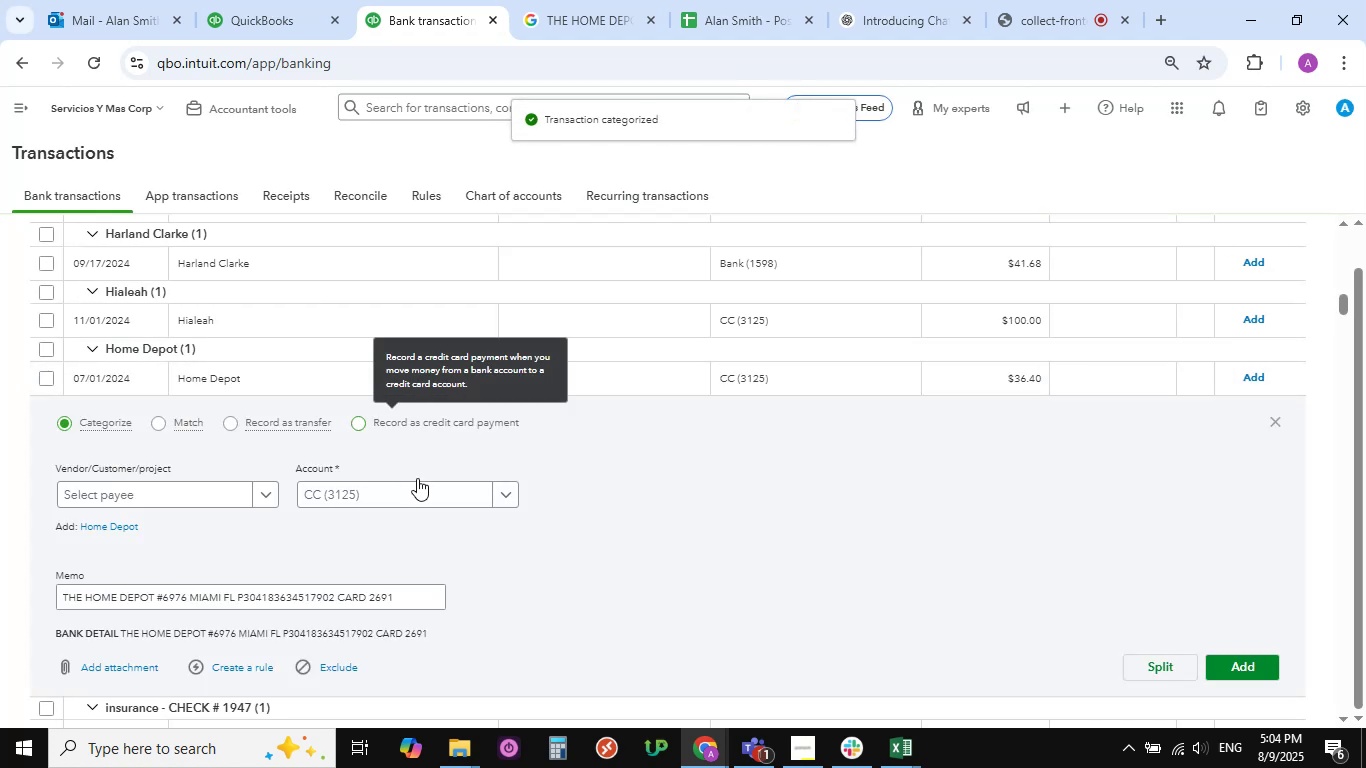 
left_click([508, 497])
 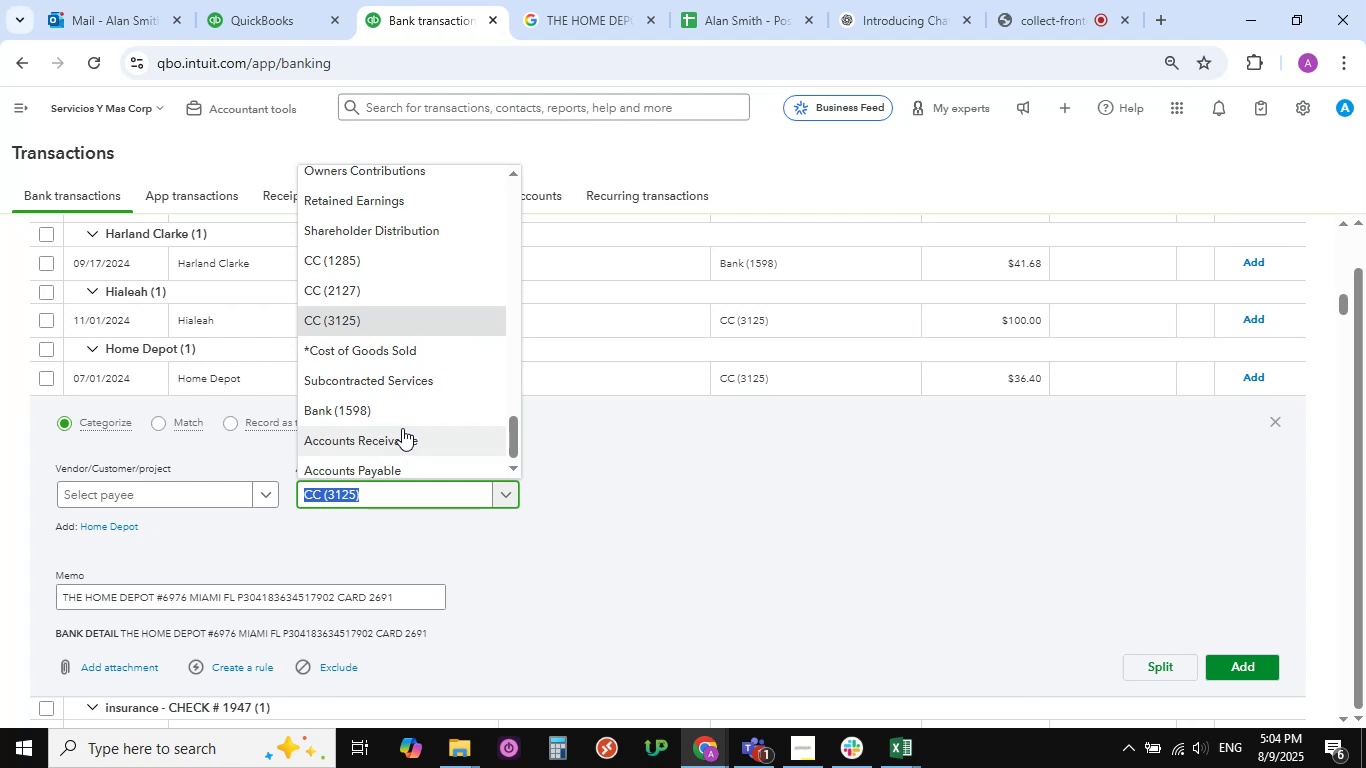 
scroll: coordinate [402, 428], scroll_direction: down, amount: 1.0
 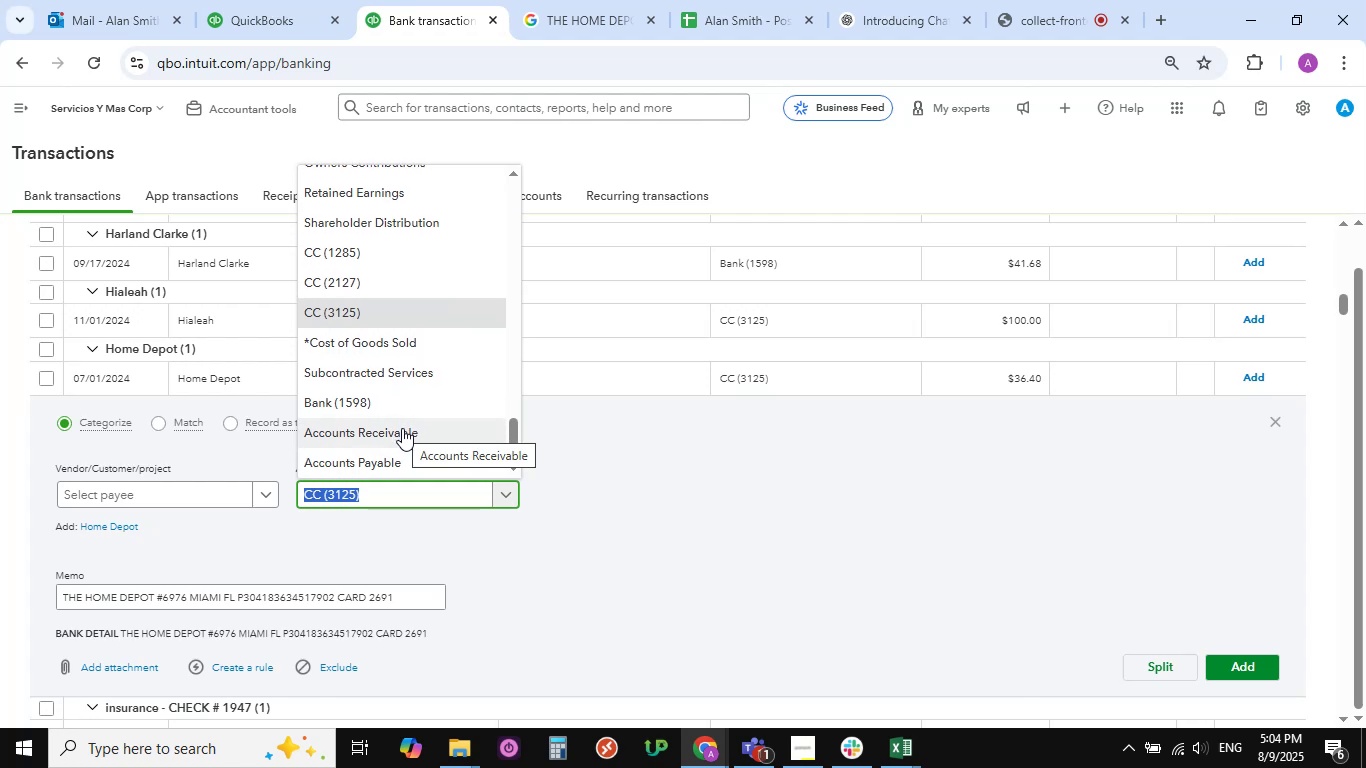 
scroll: coordinate [402, 428], scroll_direction: up, amount: 11.0
 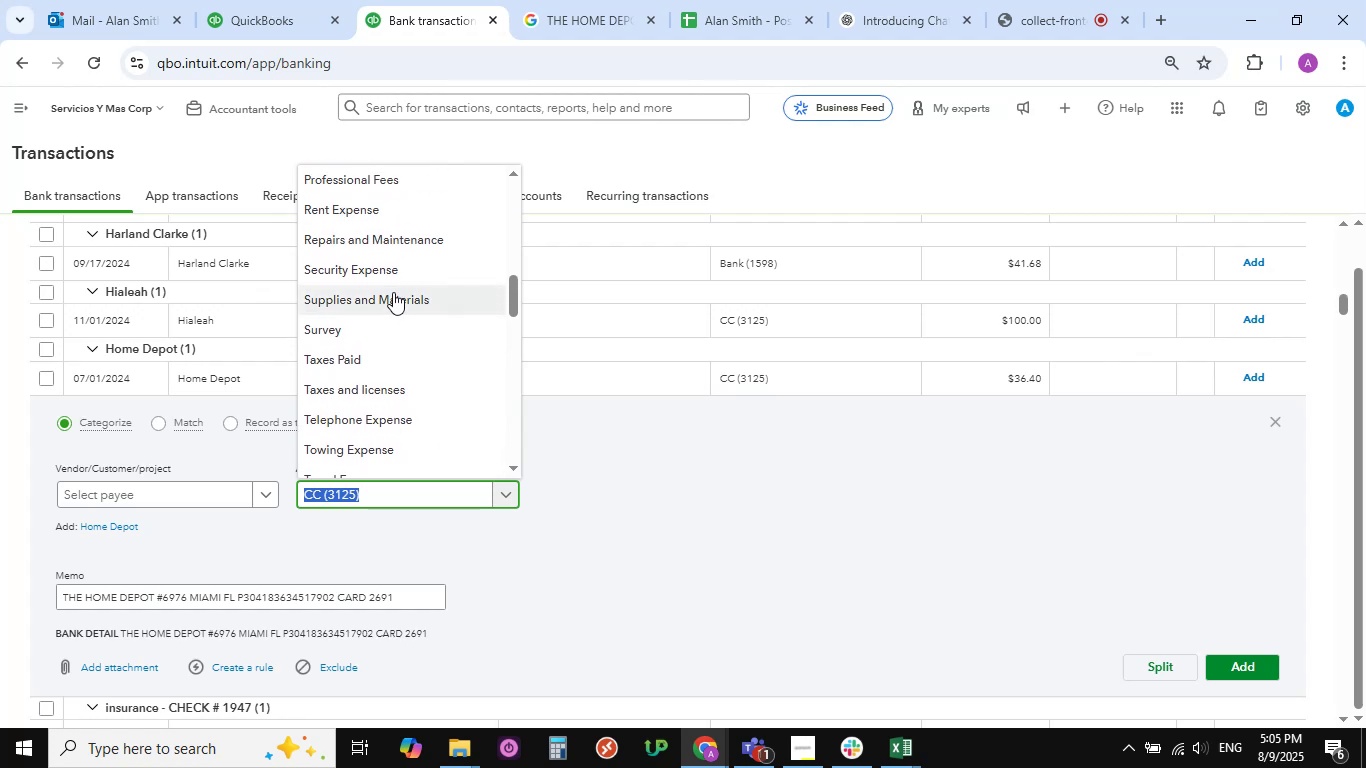 
left_click([393, 292])
 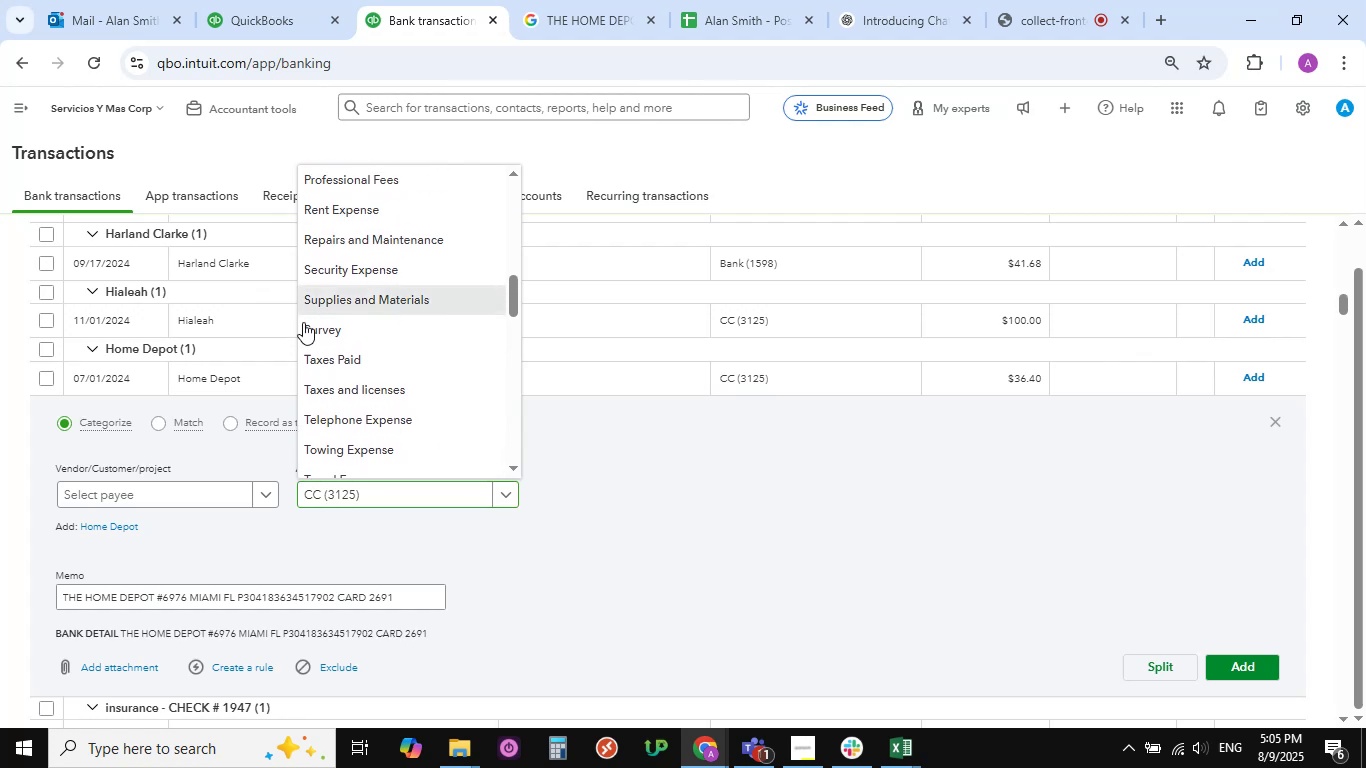 
mouse_move([195, 384])
 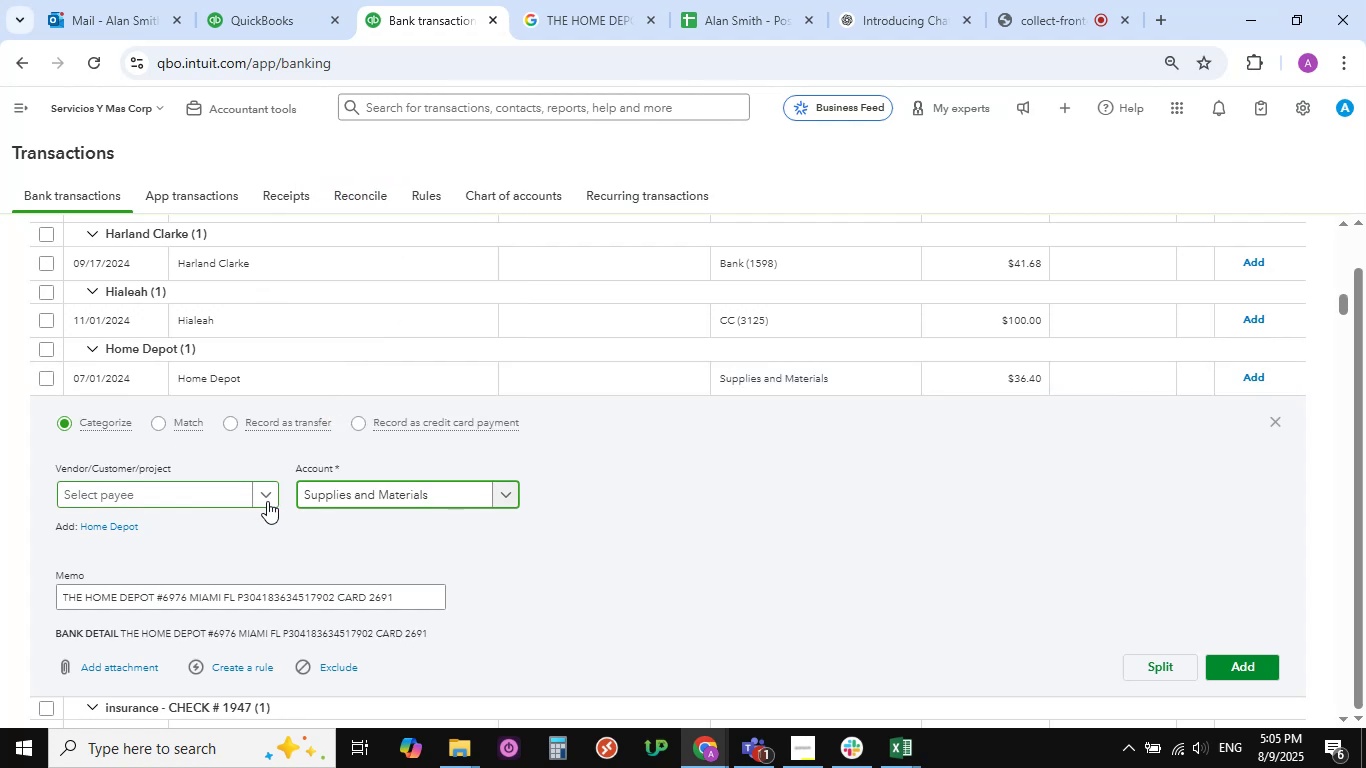 
left_click([267, 498])
 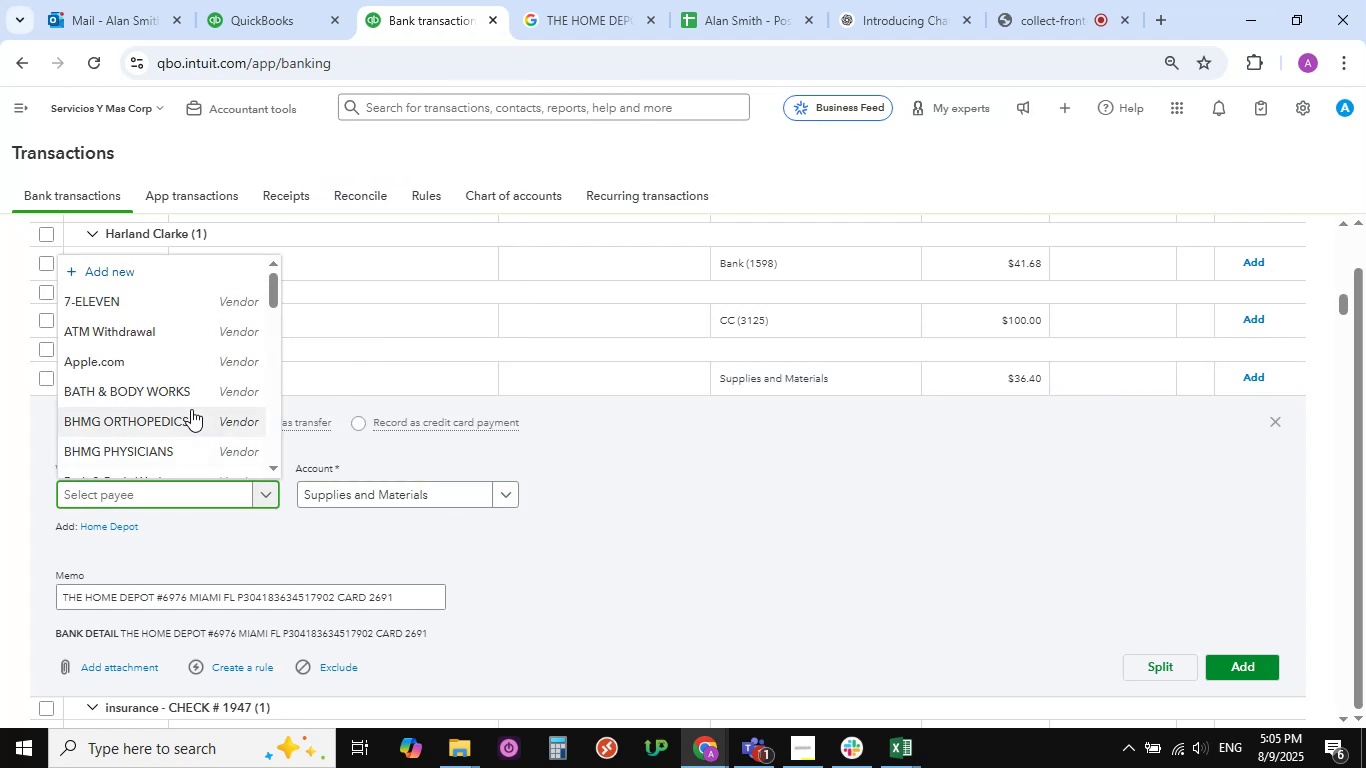 
scroll: coordinate [168, 401], scroll_direction: down, amount: 24.0
 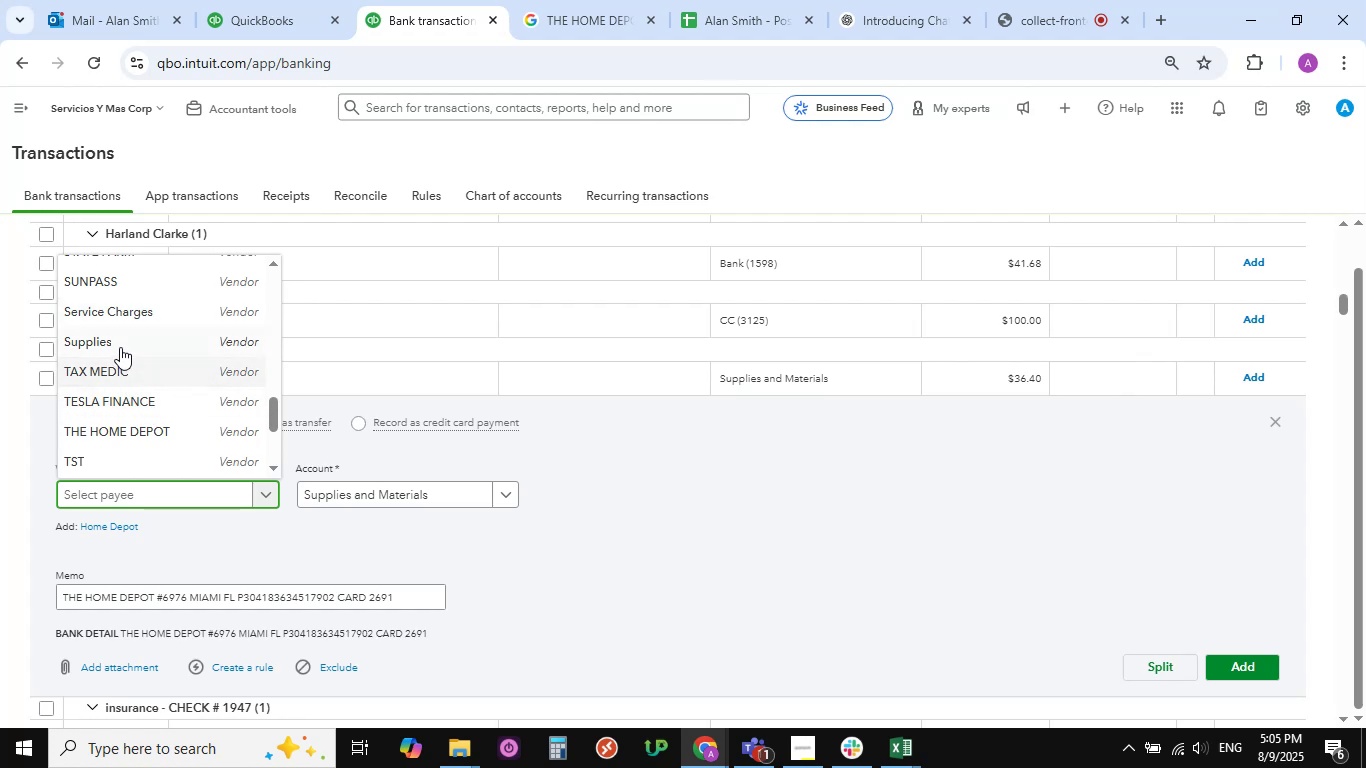 
left_click([120, 342])
 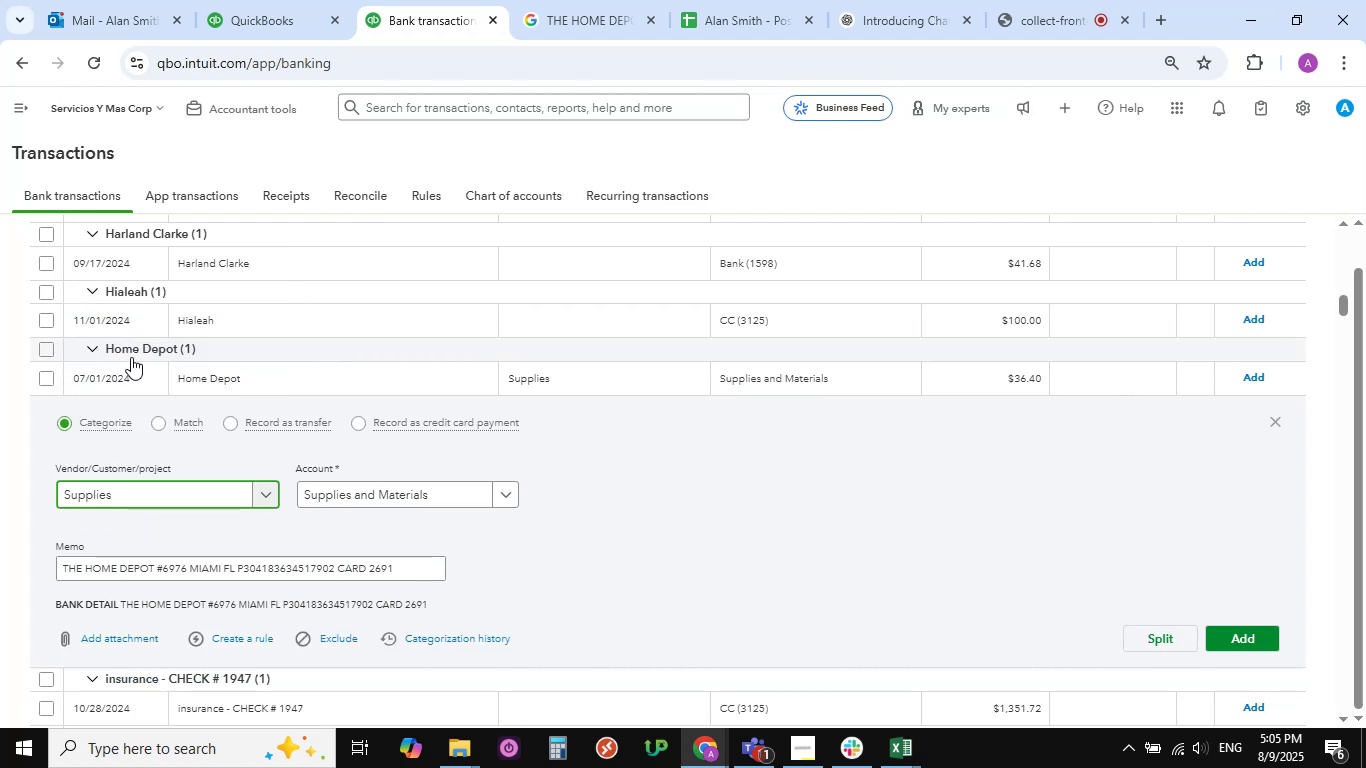 
wait(5.5)
 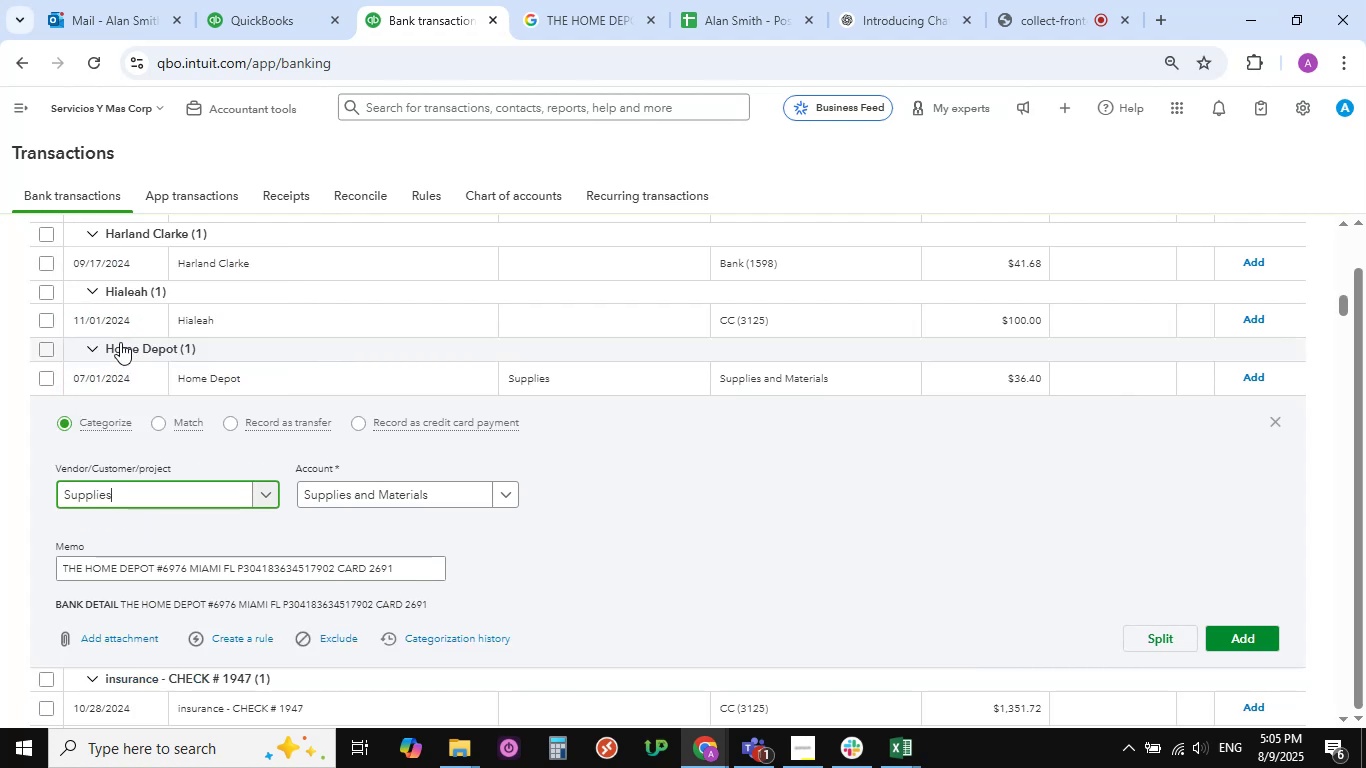 
left_click([1241, 633])
 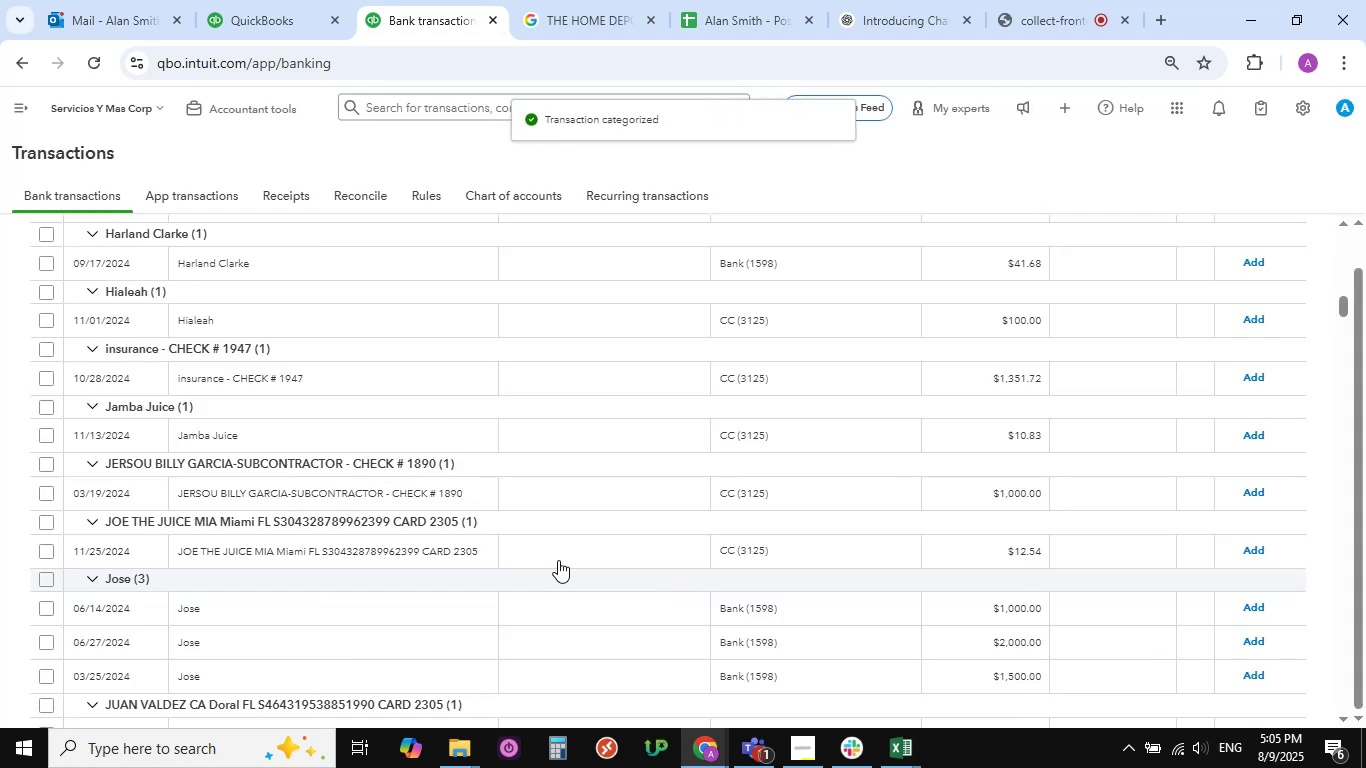 
wait(6.14)
 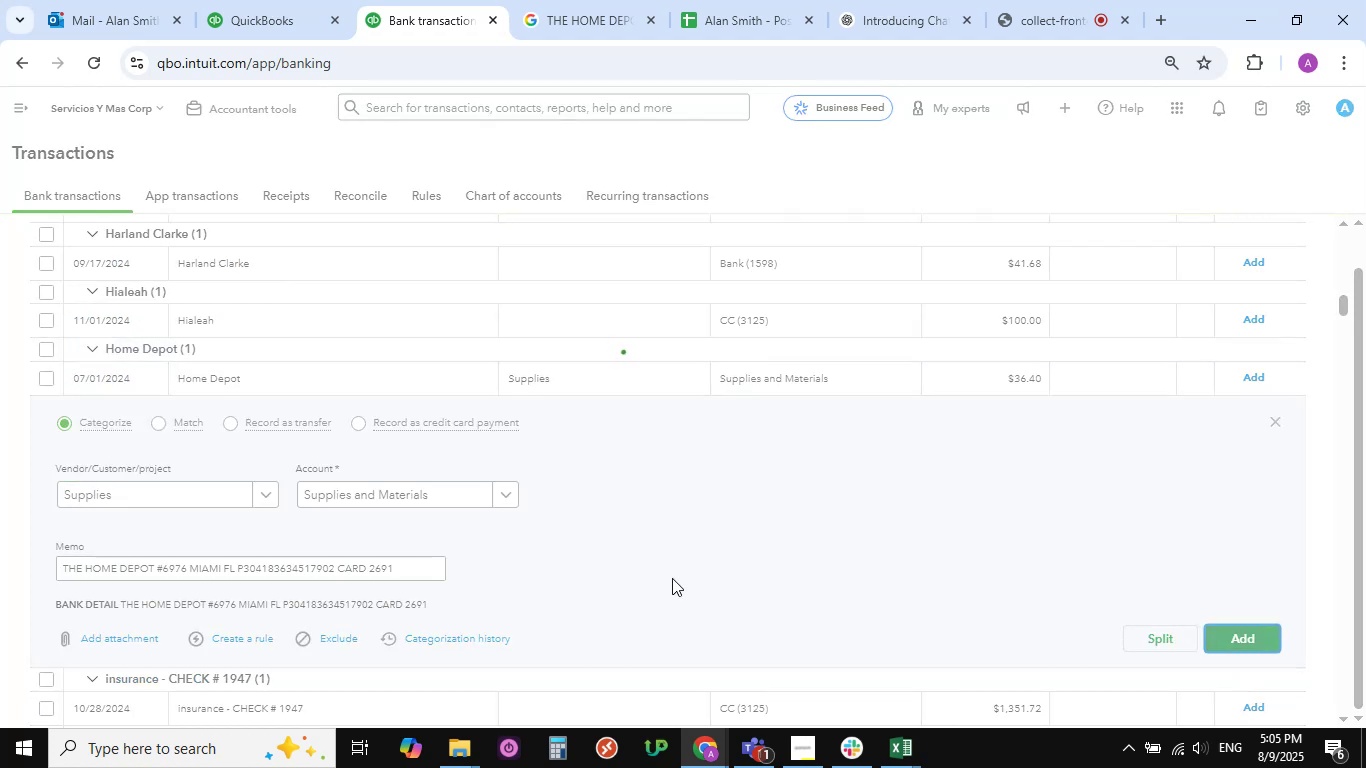 
left_click([1051, 27])
 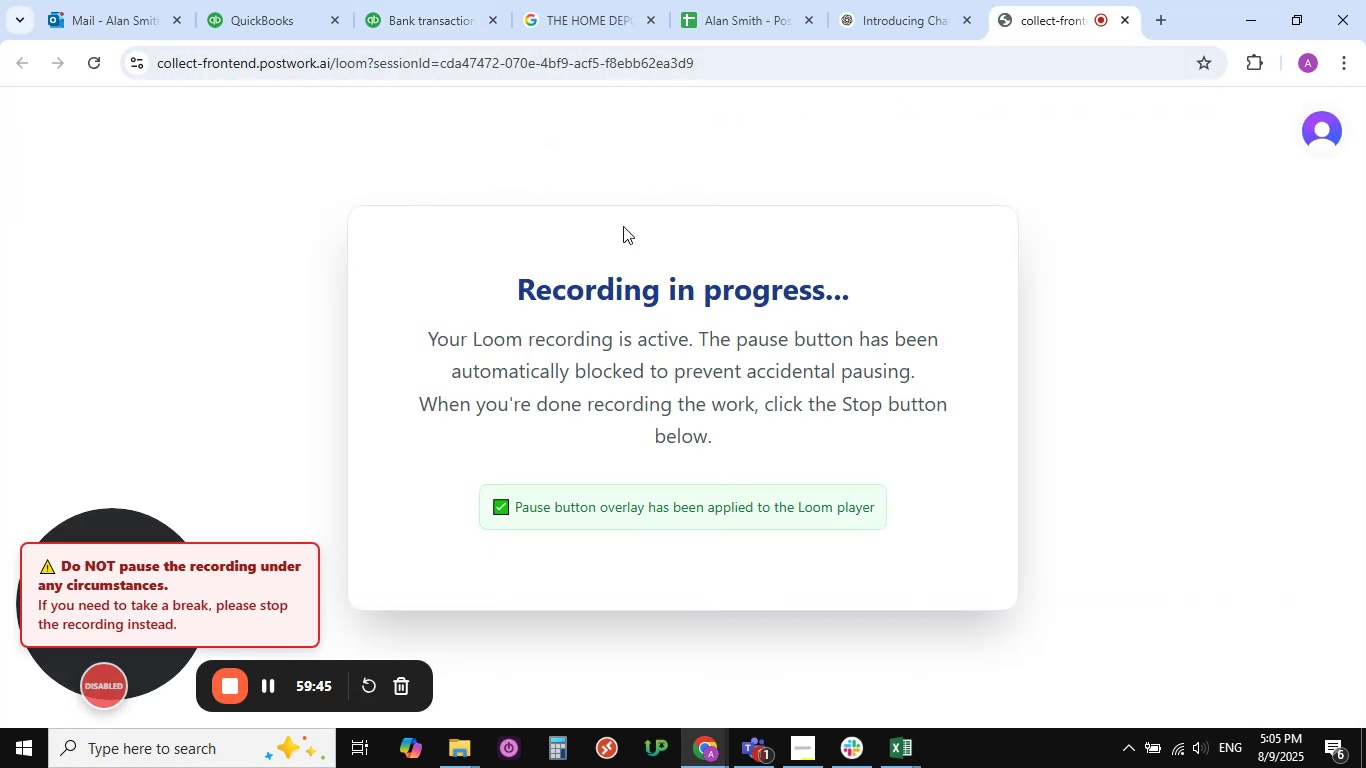 
left_click([422, 14])
 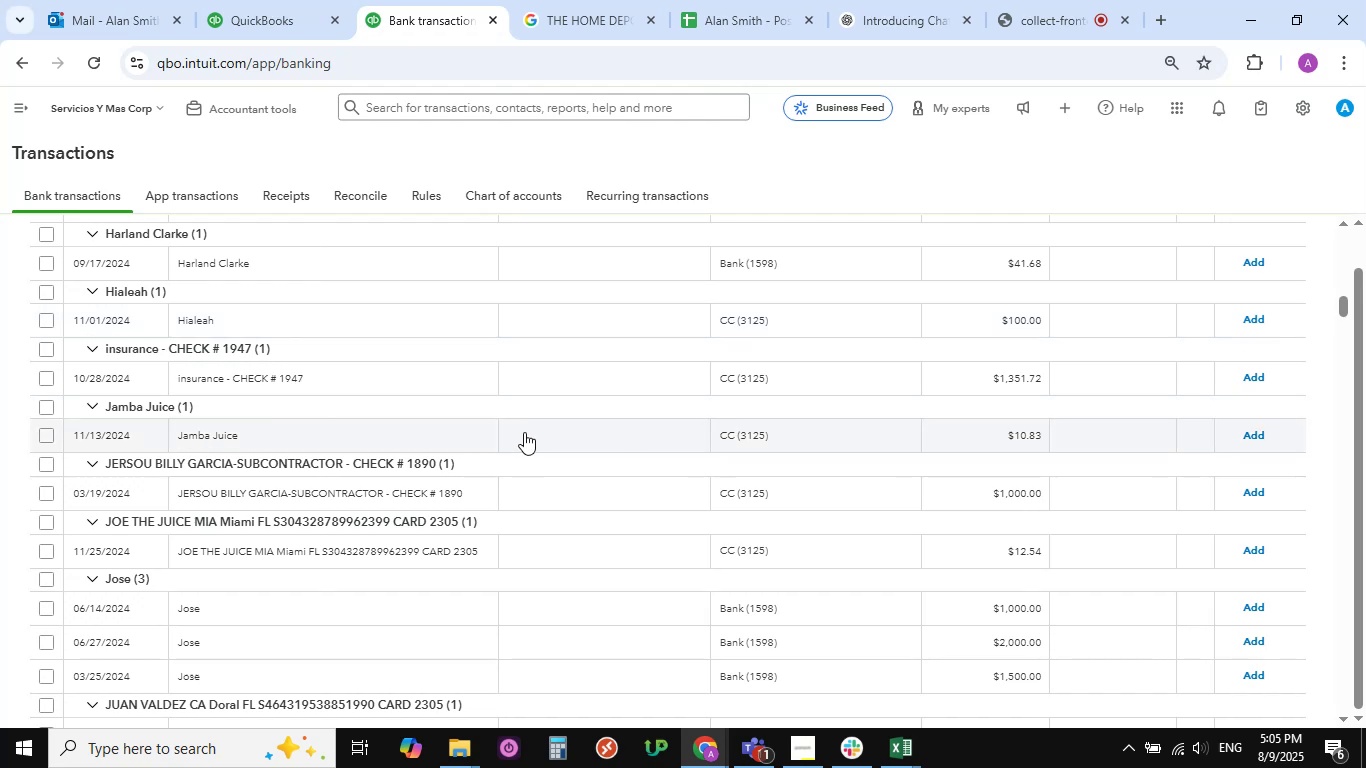 